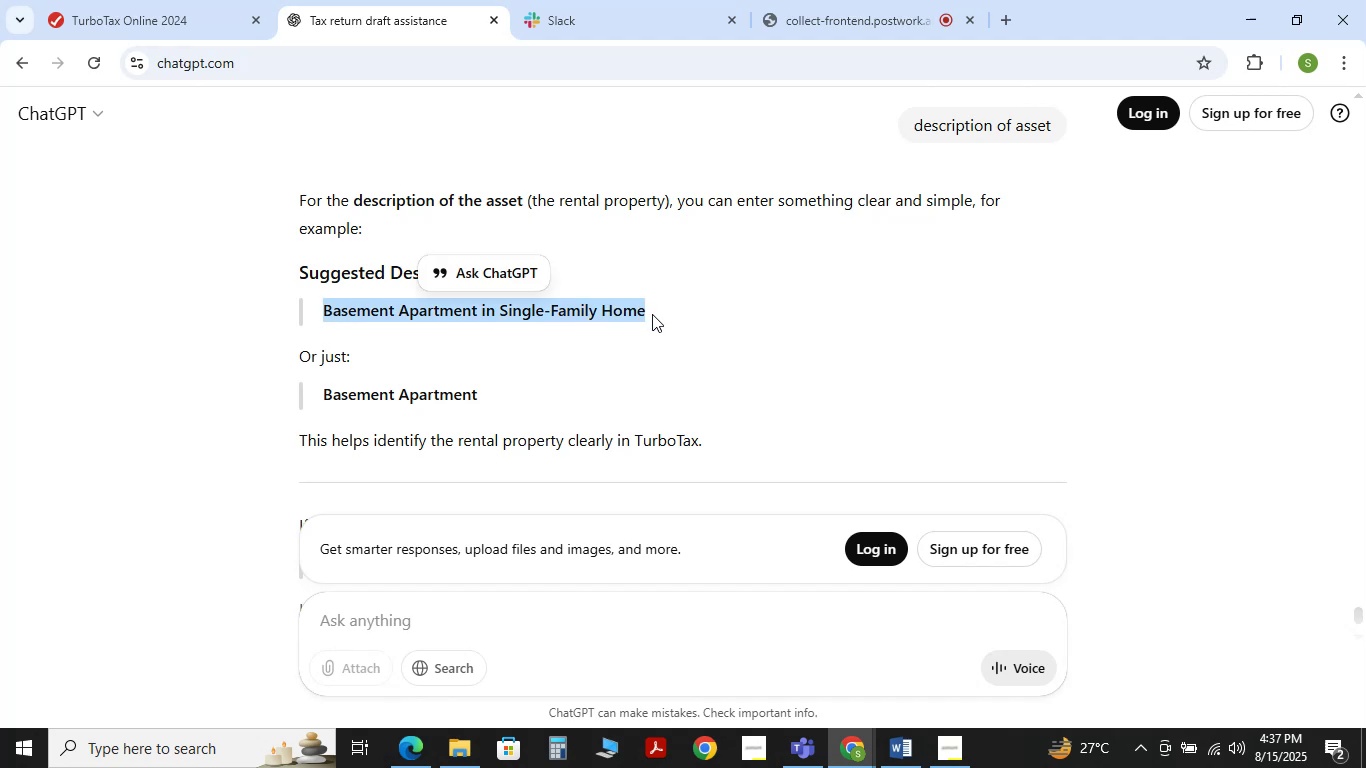 
key(Control+C)
 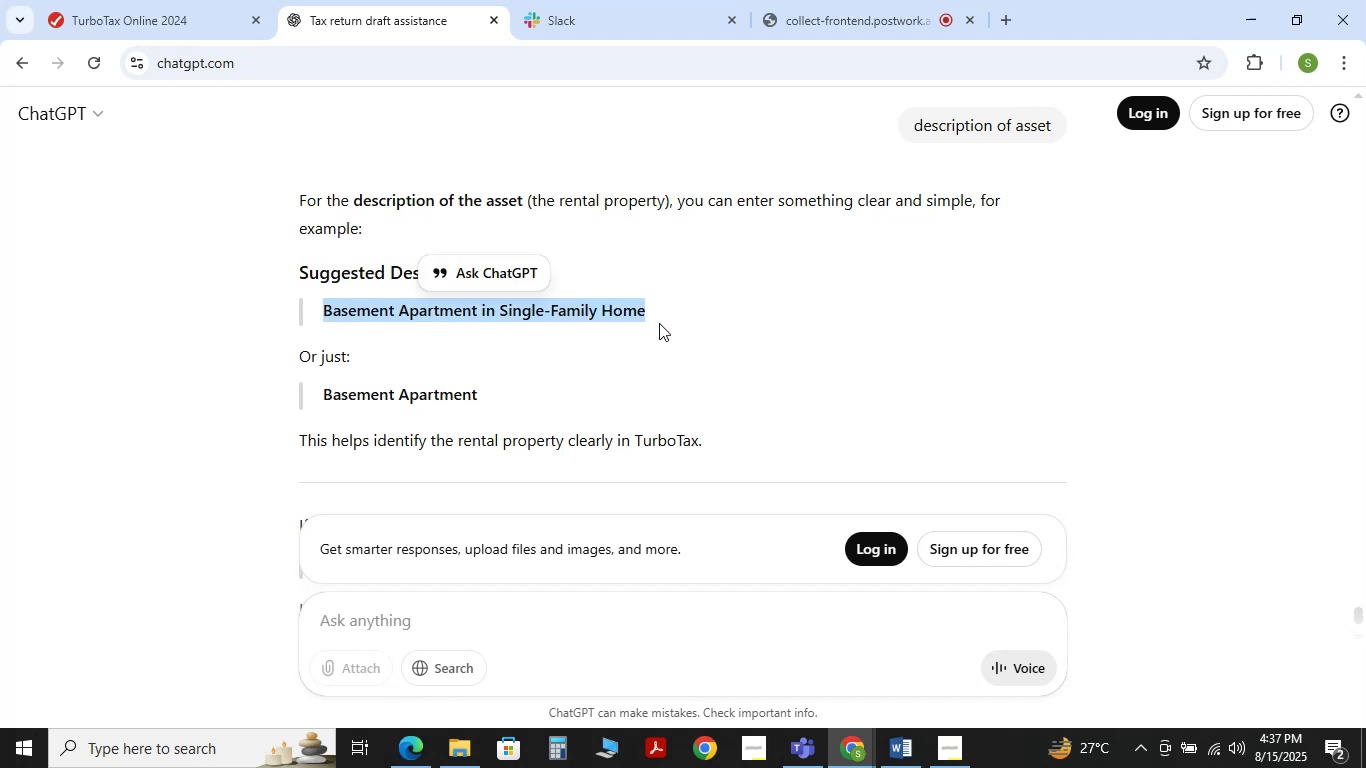 
key(Control+C)
 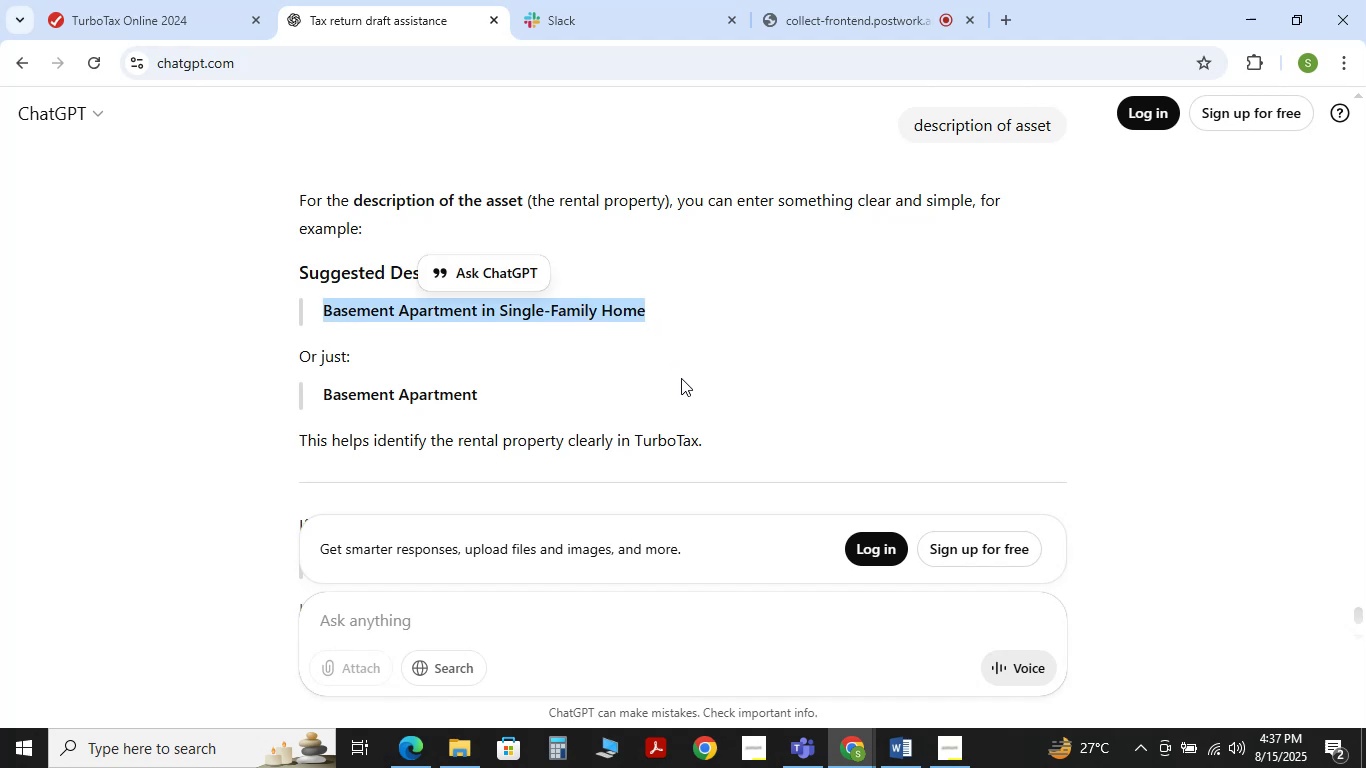 
key(Control+C)
 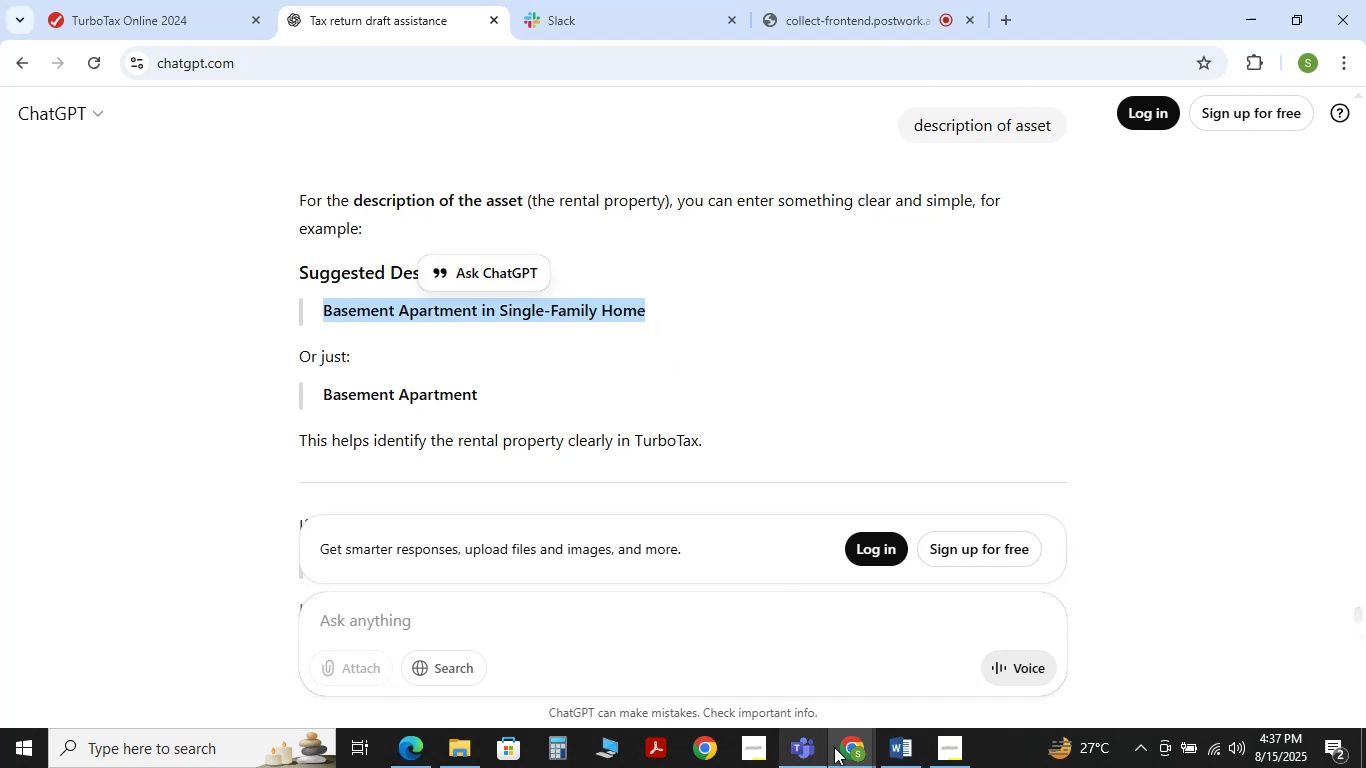 
mouse_move([855, 749])
 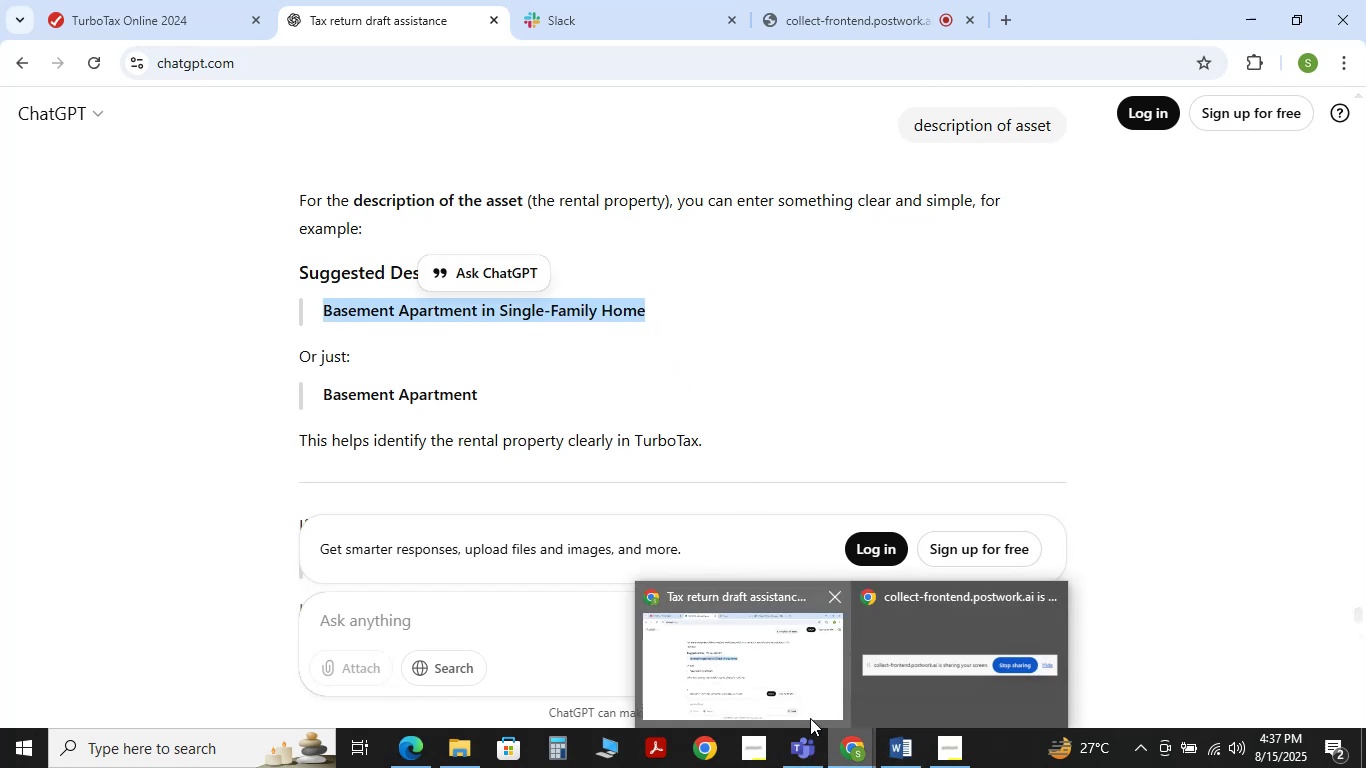 
left_click([794, 698])
 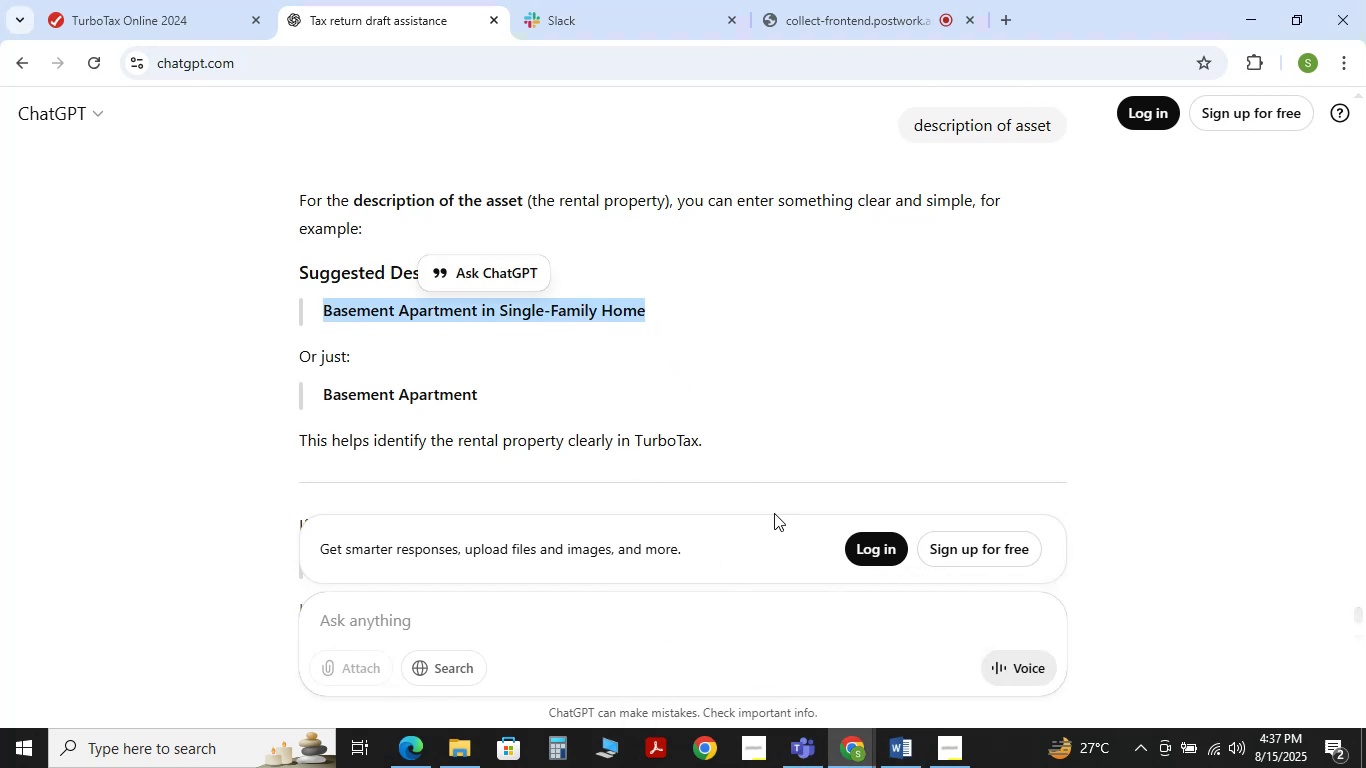 
scroll: coordinate [843, 466], scroll_direction: down, amount: 2.0
 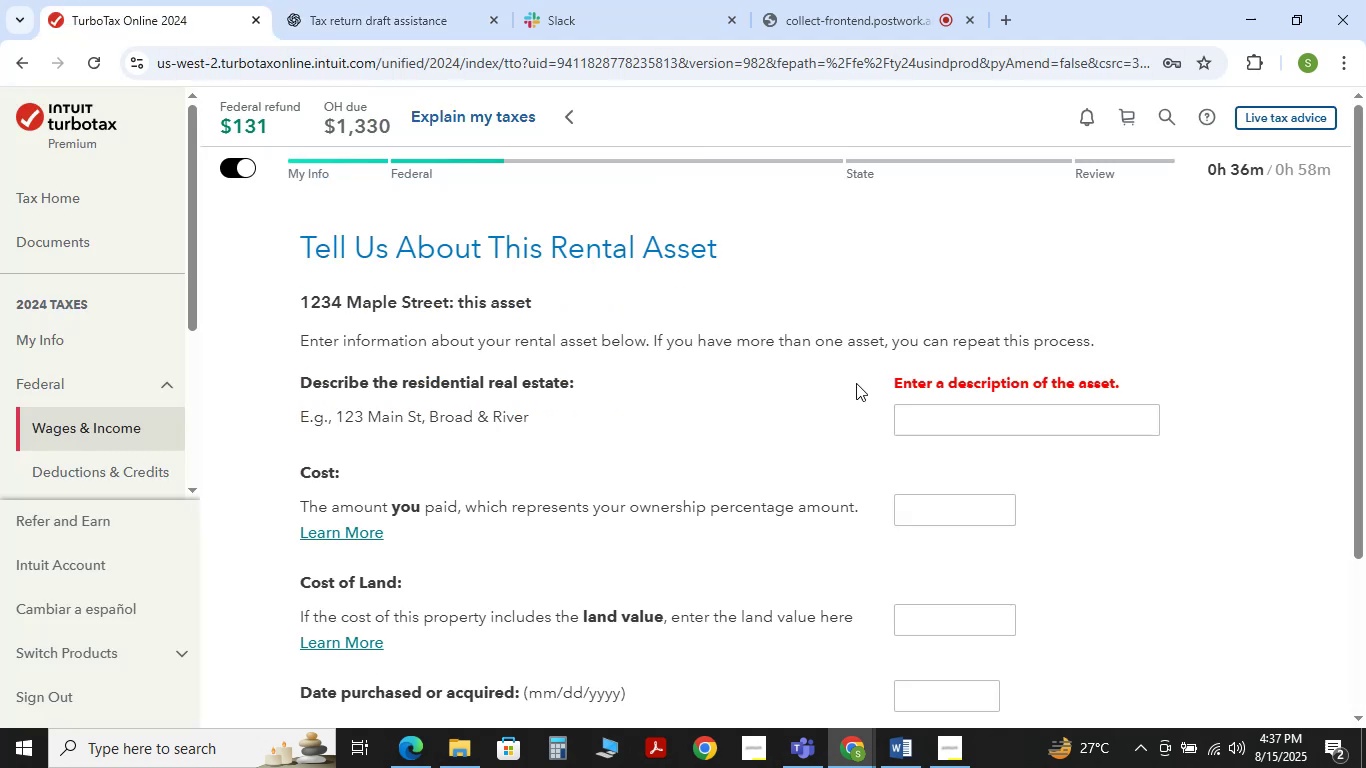 
left_click([937, 432])
 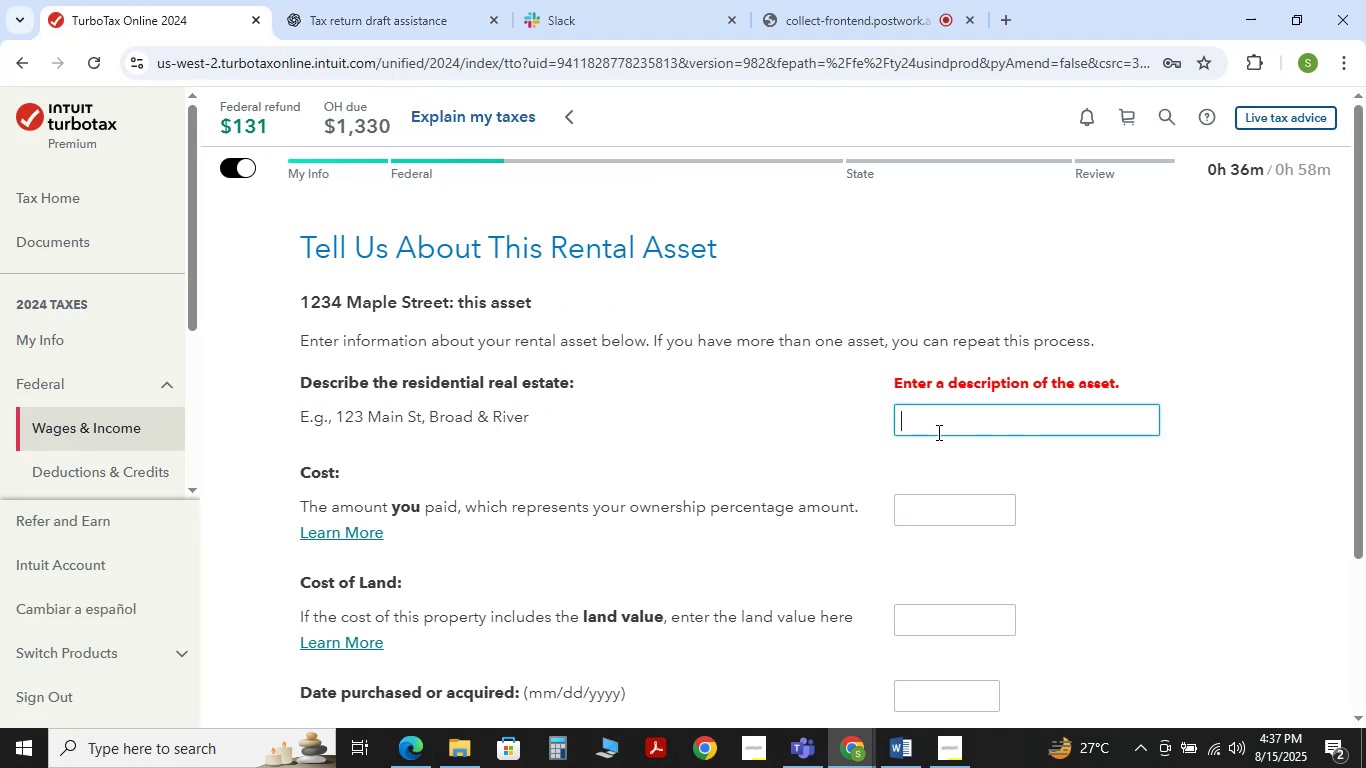 
key(Control+V)
 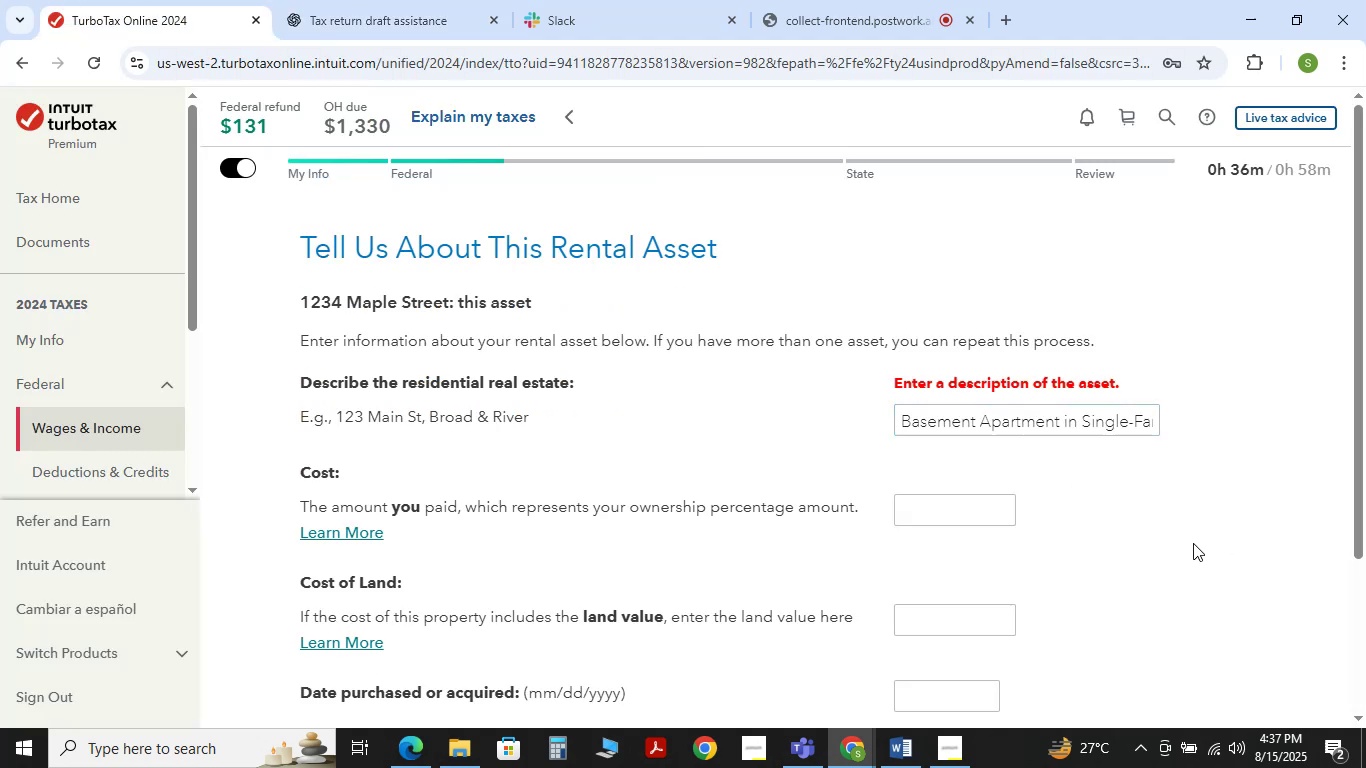 
scroll: coordinate [1159, 544], scroll_direction: down, amount: 2.0
 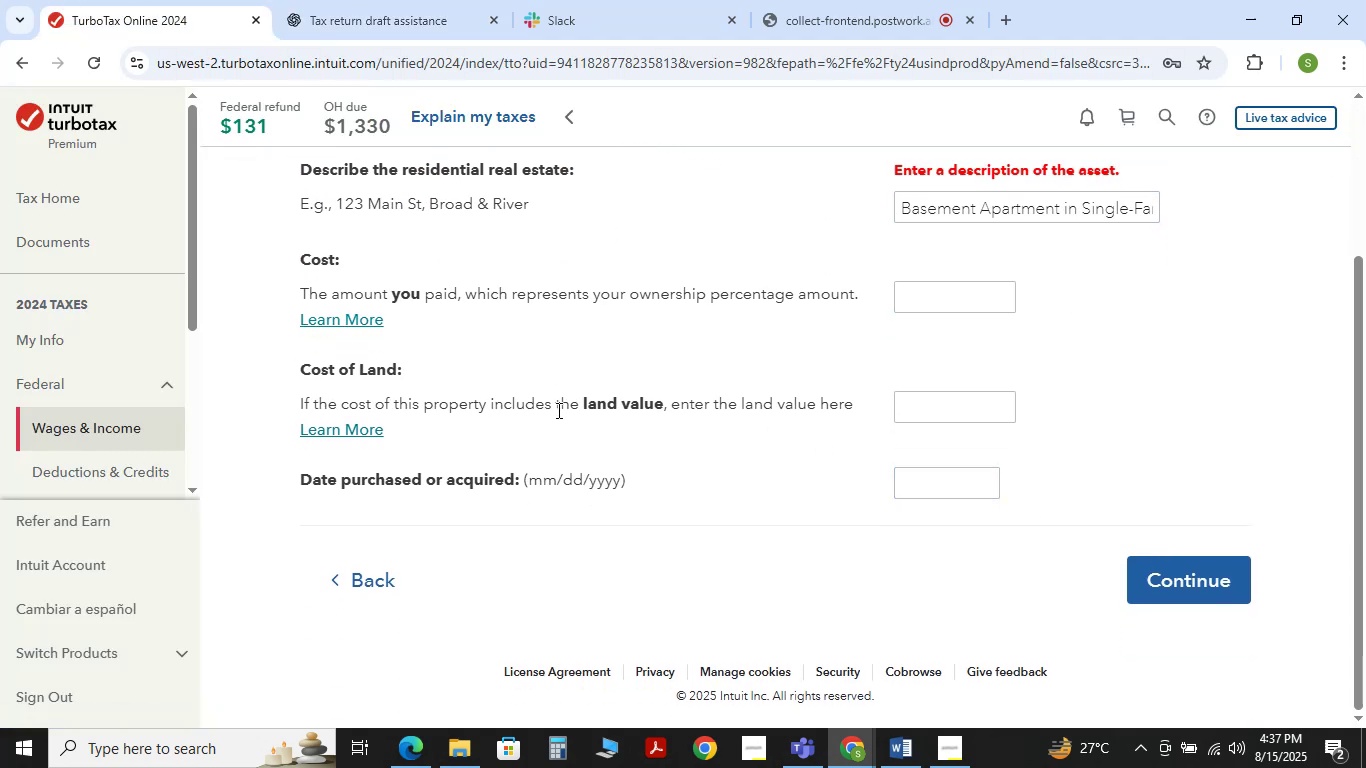 
left_click([1153, 581])
 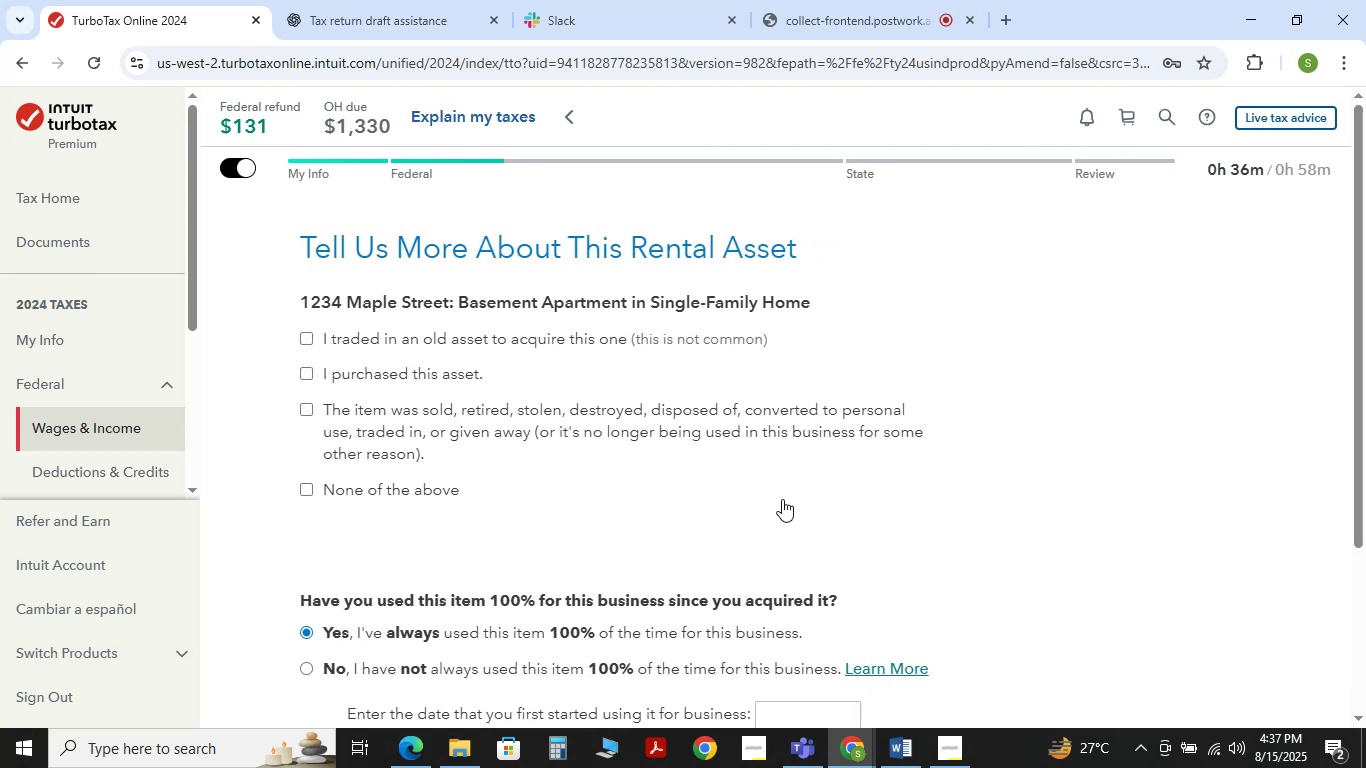 
scroll: coordinate [785, 500], scroll_direction: down, amount: 1.0
 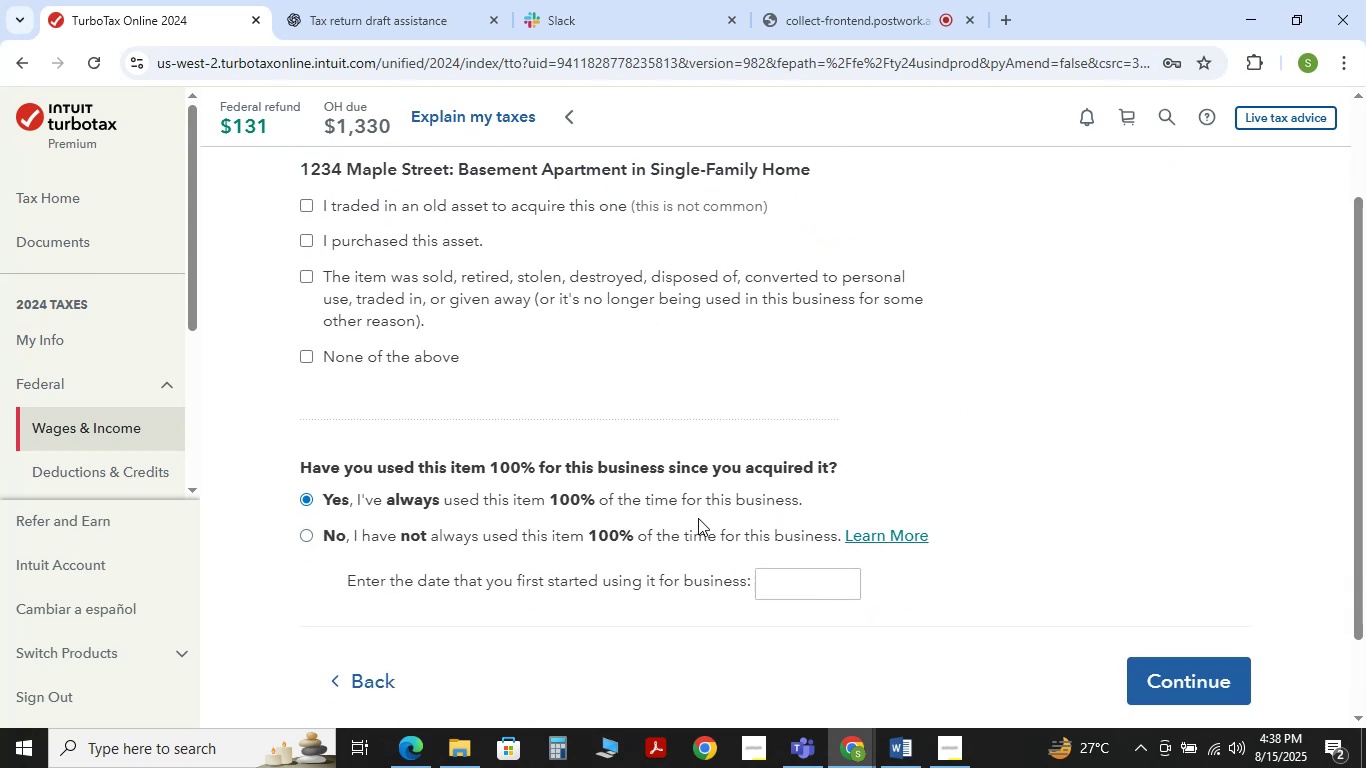 
wait(12.53)
 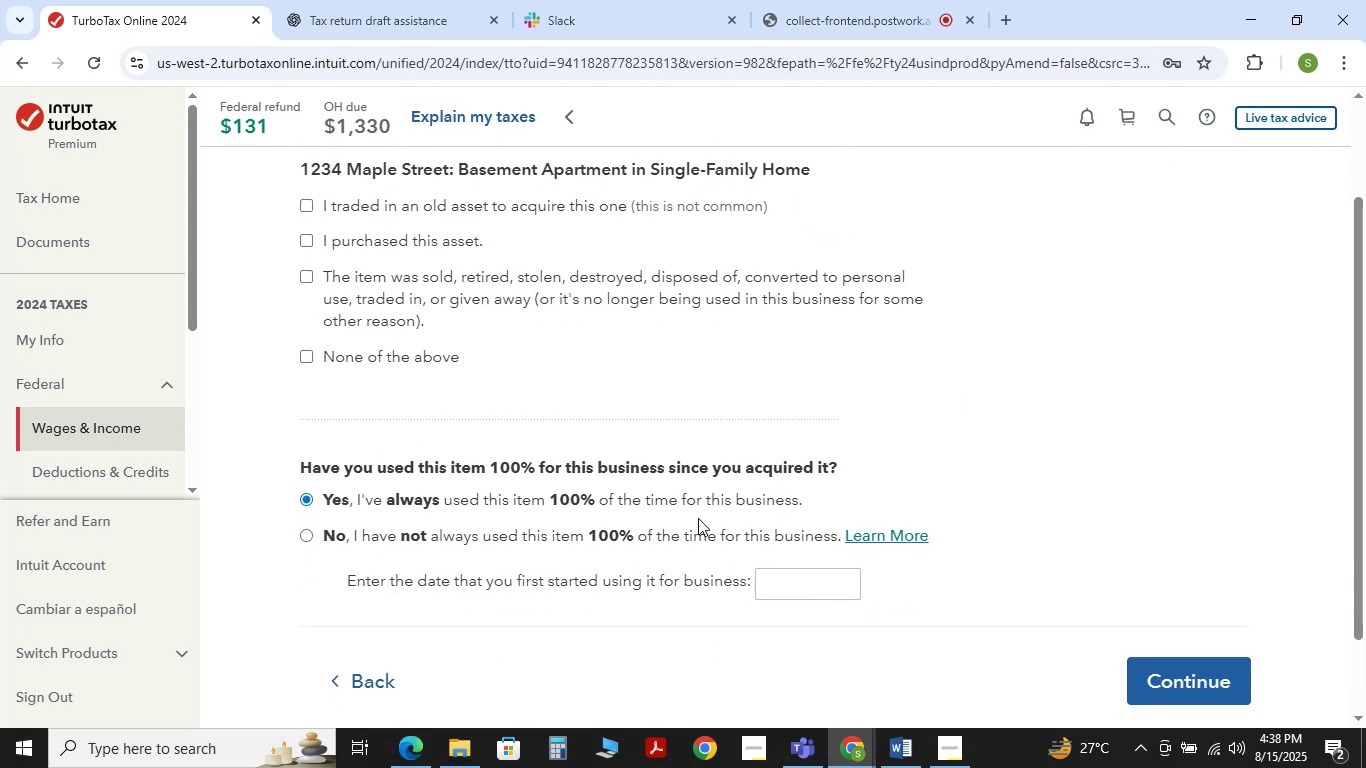 
scroll: coordinate [512, 488], scroll_direction: up, amount: 1.0
 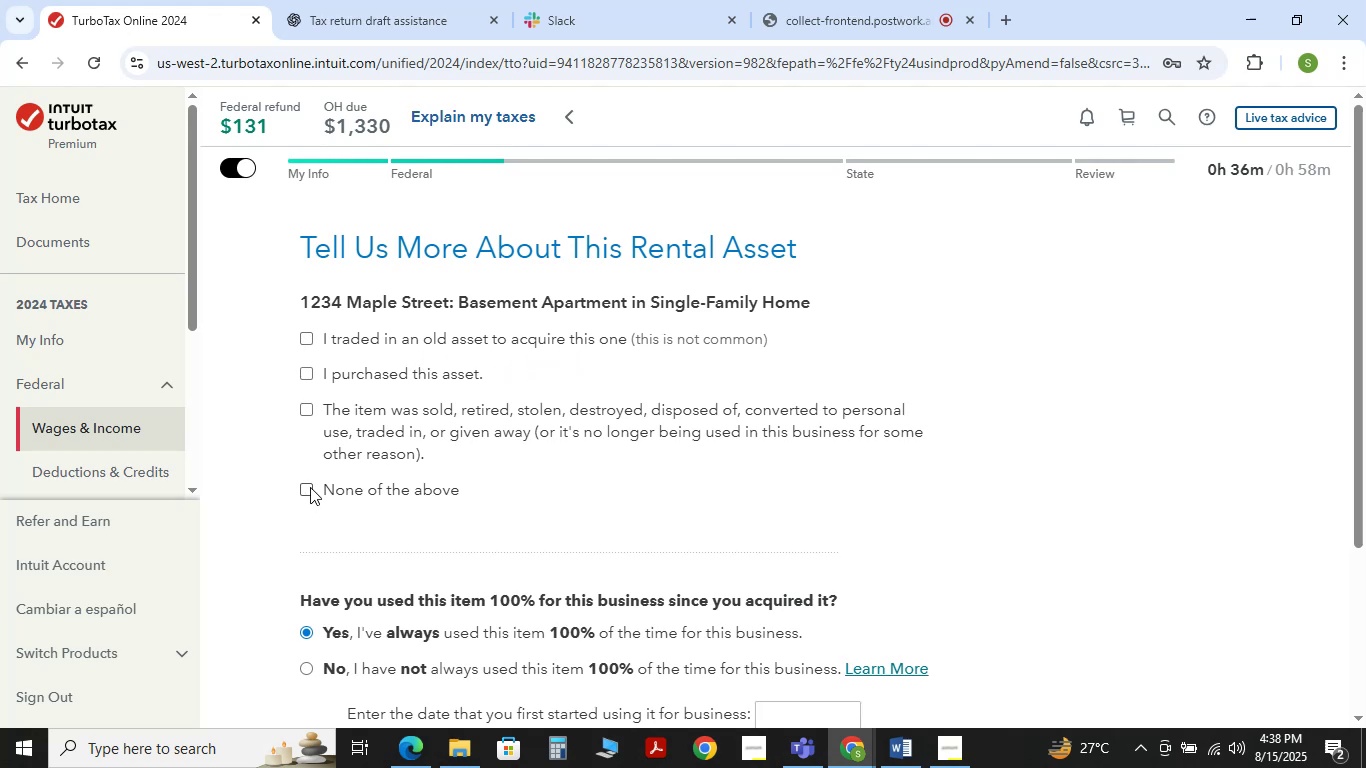 
wait(17.26)
 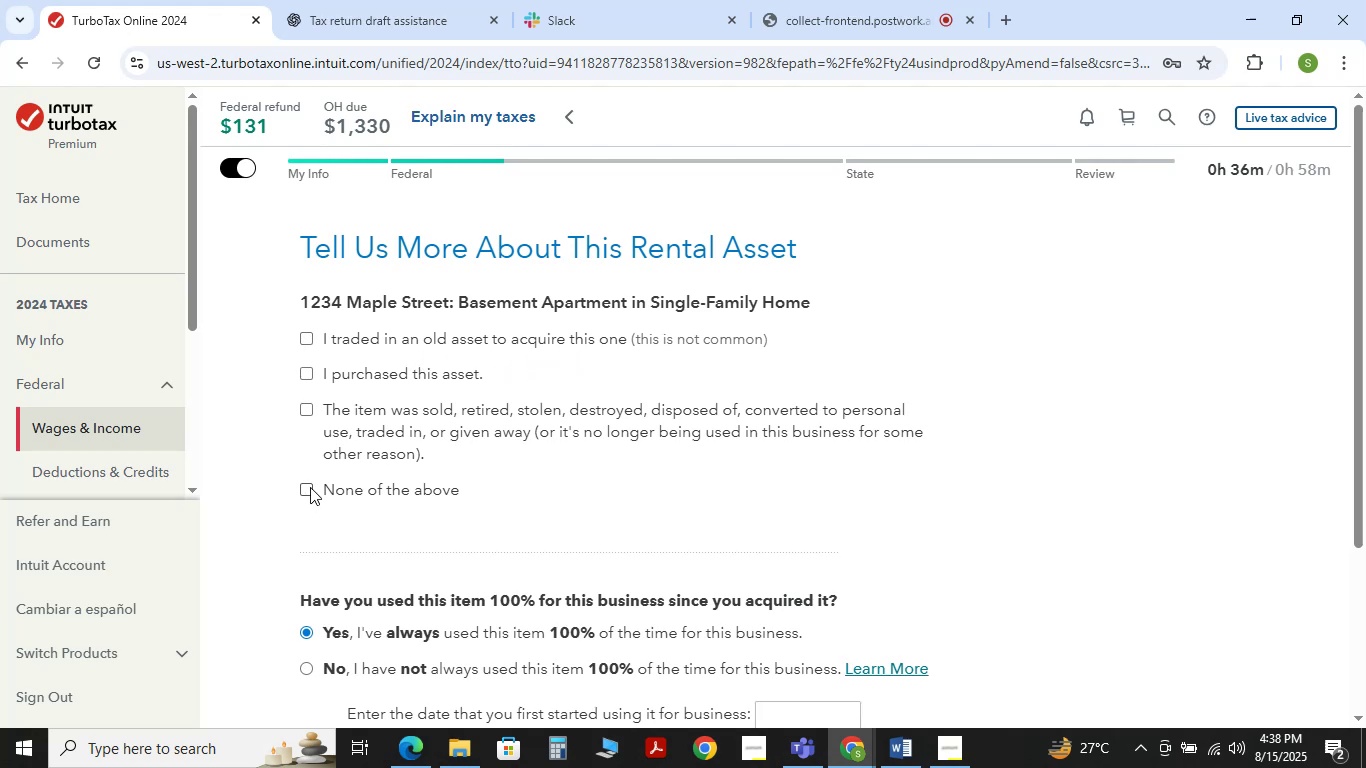 
left_click([301, 488])
 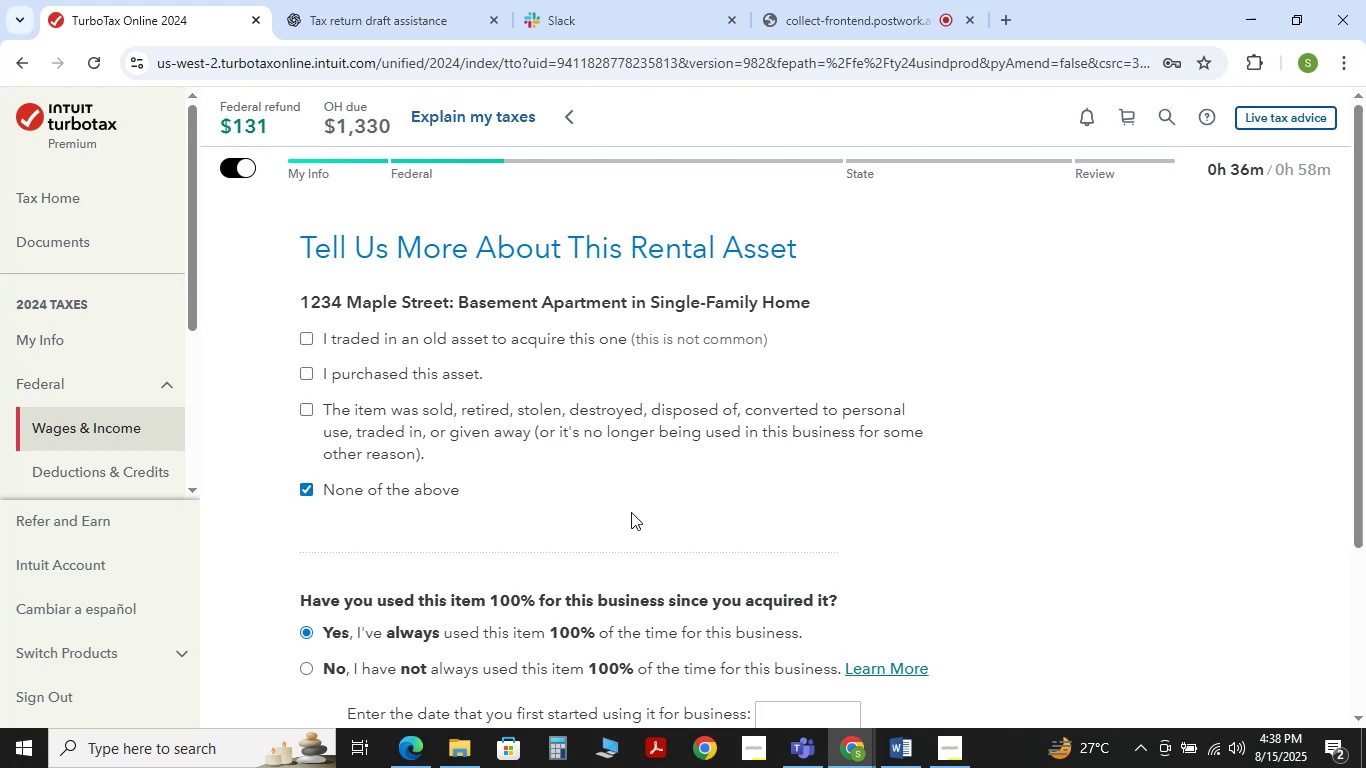 
scroll: coordinate [641, 518], scroll_direction: down, amount: 1.0
 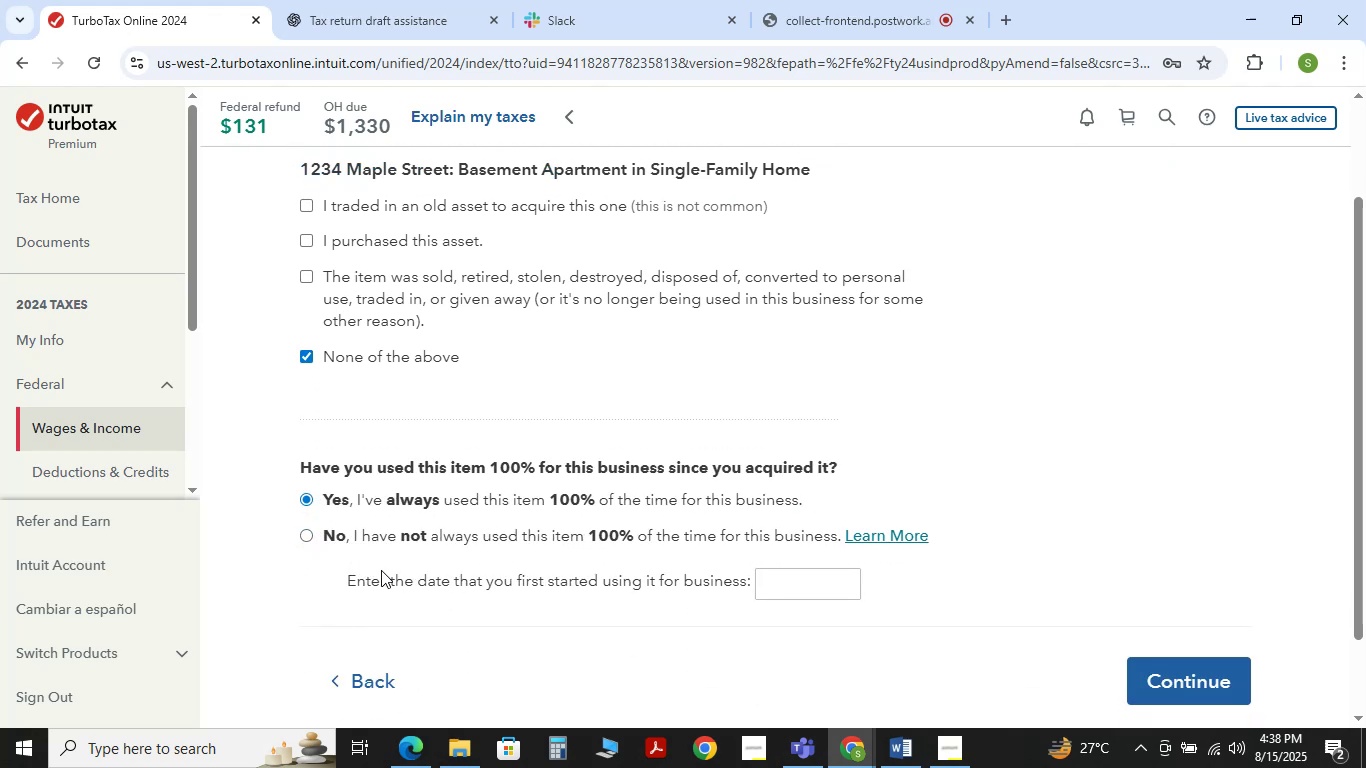 
wait(10.1)
 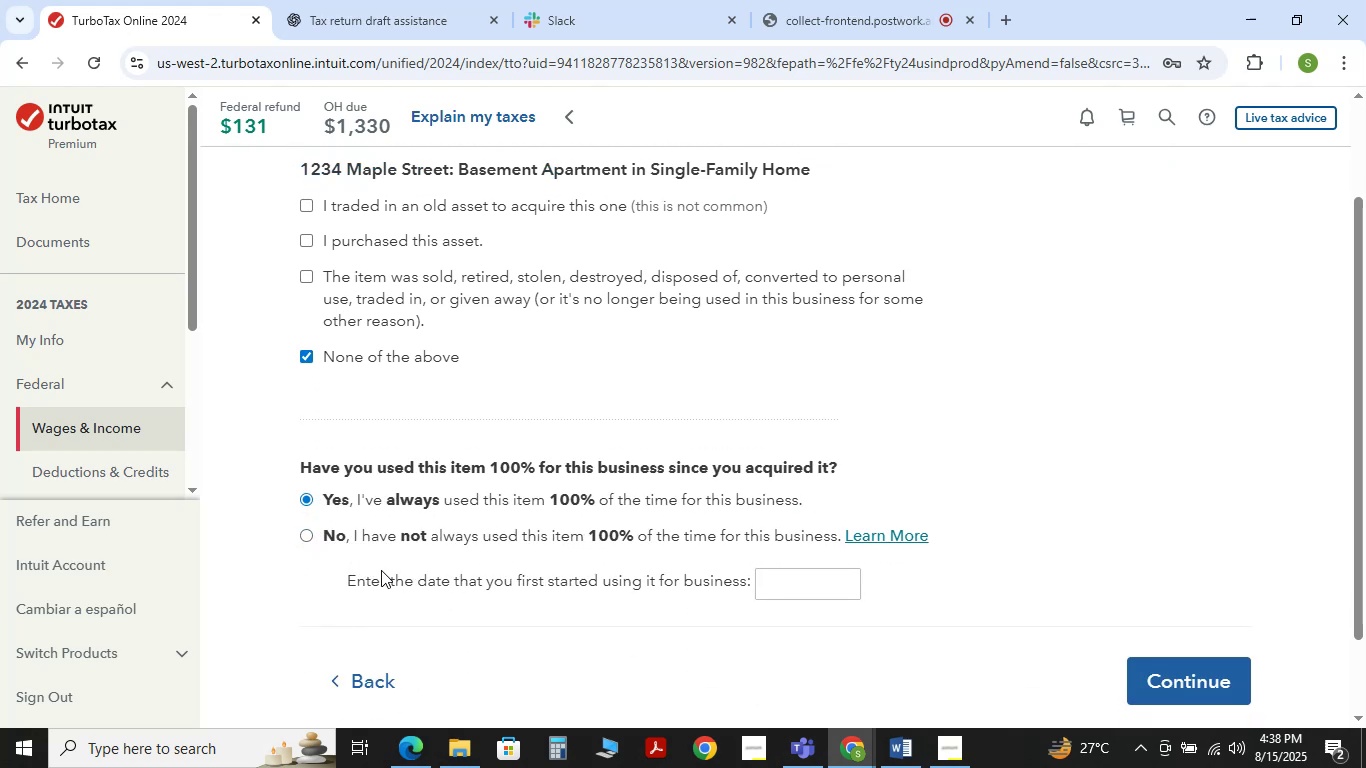 
left_click([309, 538])
 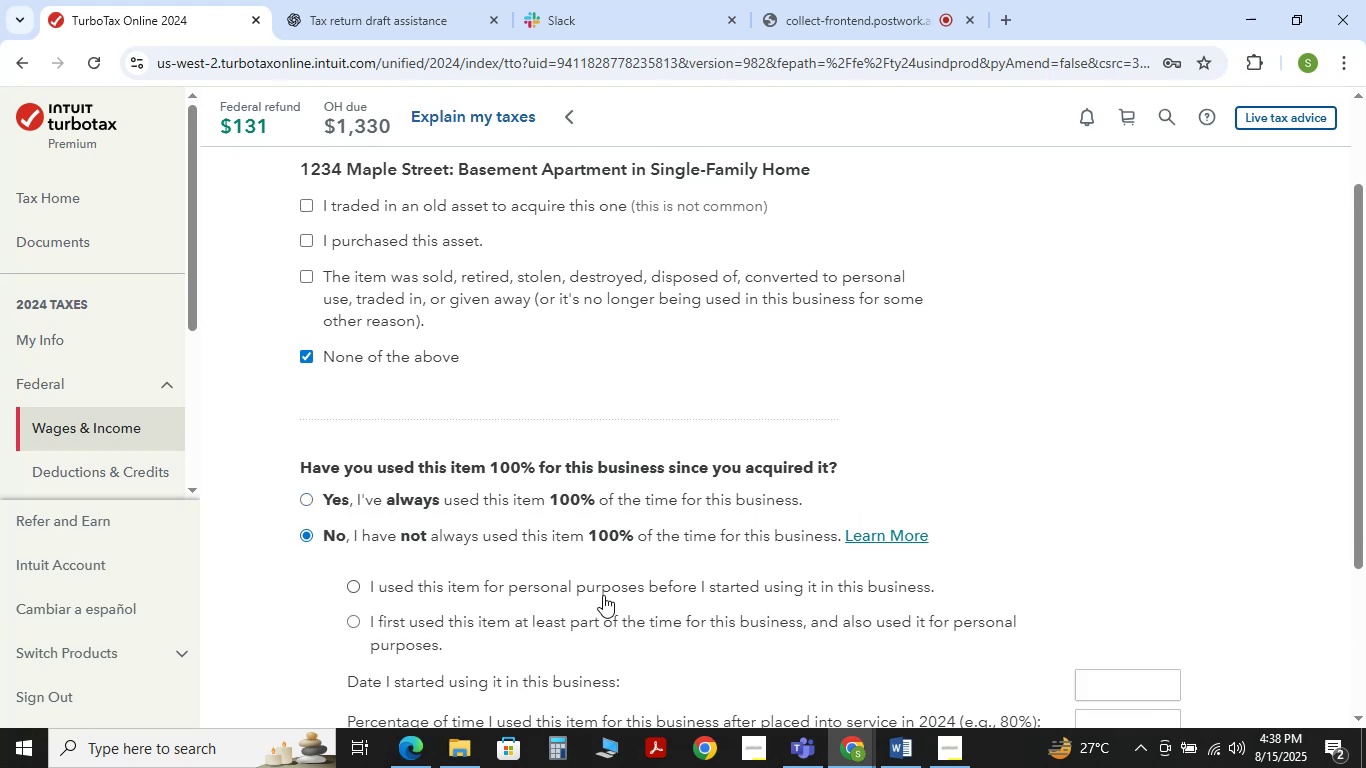 
scroll: coordinate [603, 596], scroll_direction: down, amount: 1.0
 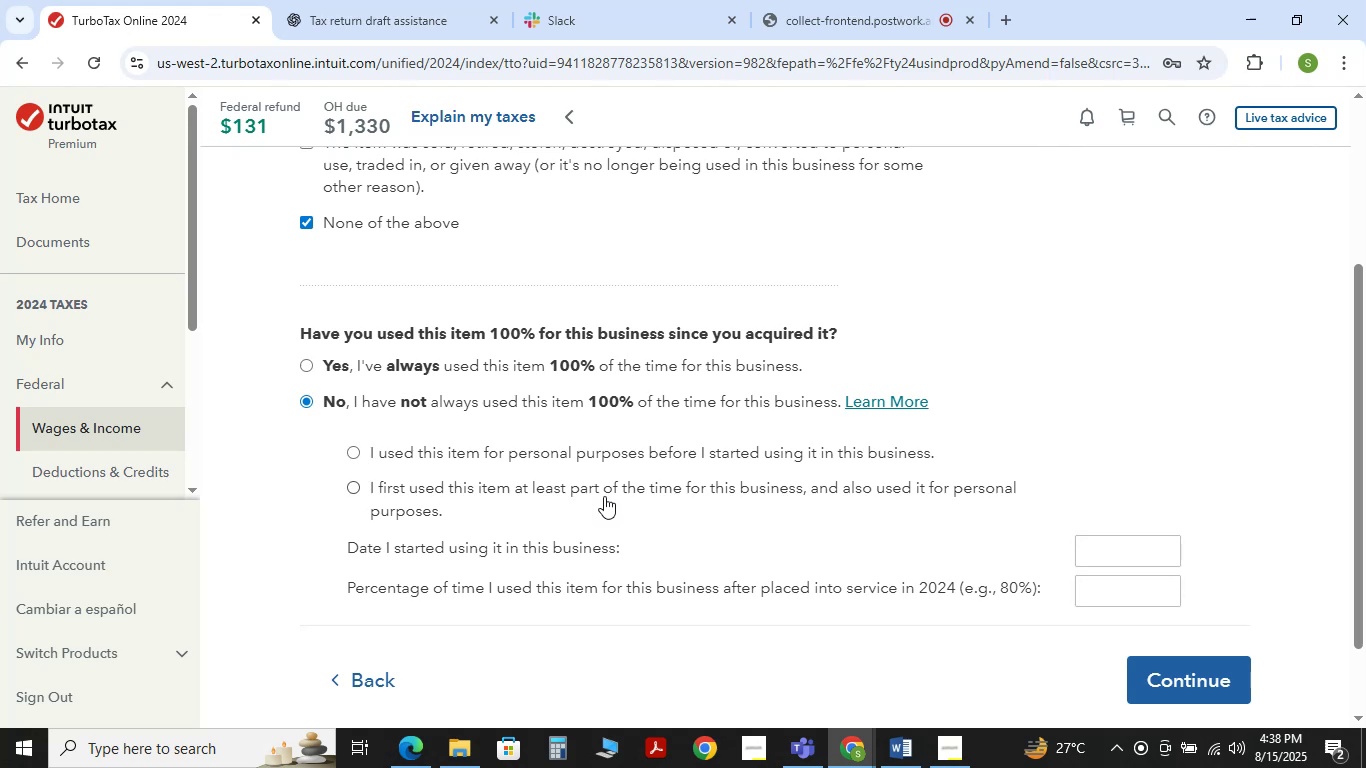 
wait(18.97)
 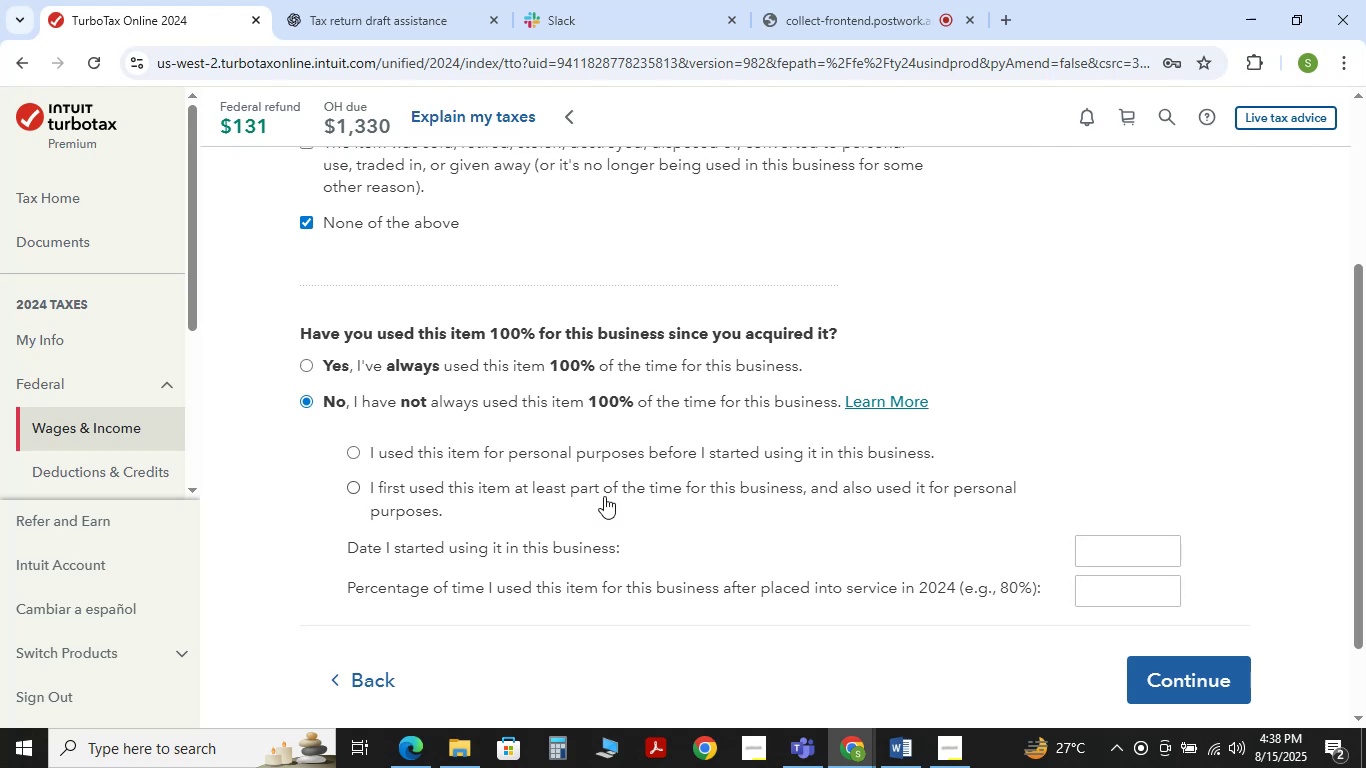 
left_click([352, 487])
 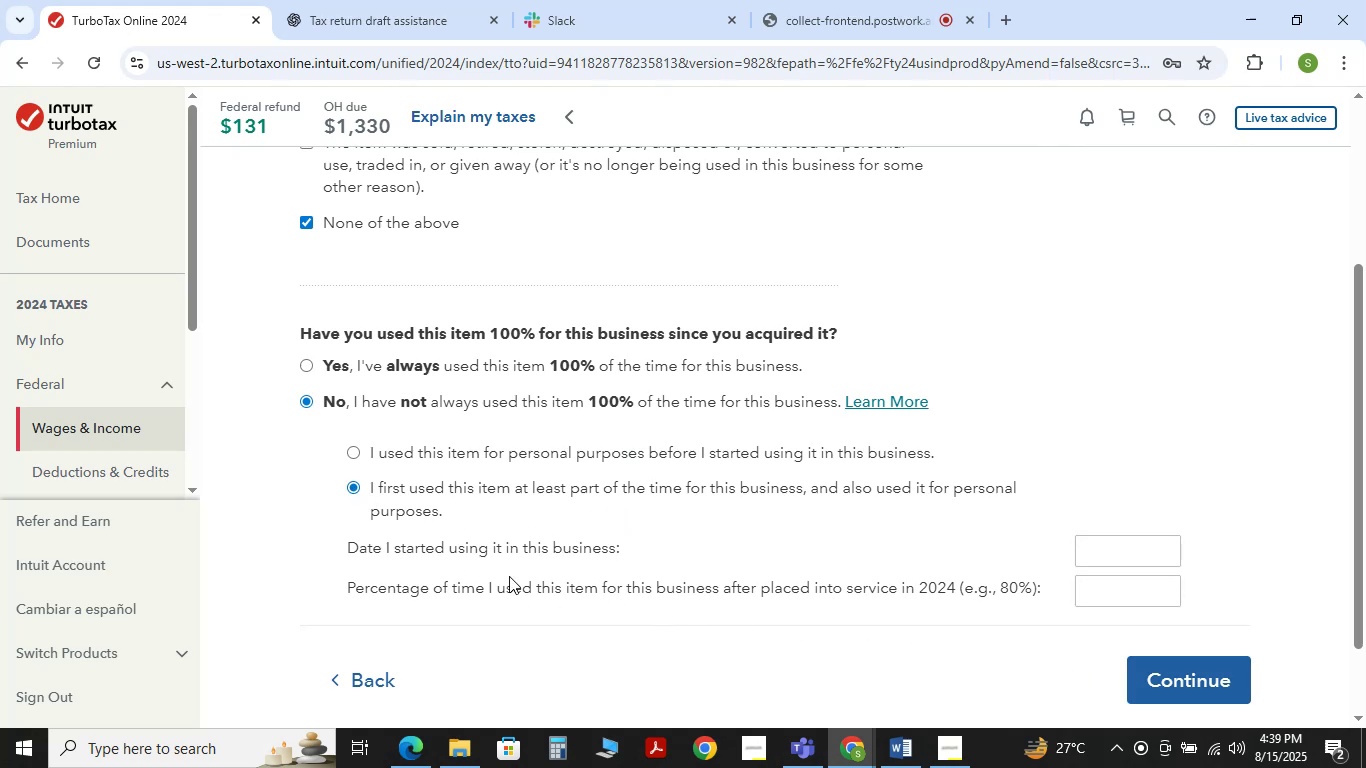 
wait(9.17)
 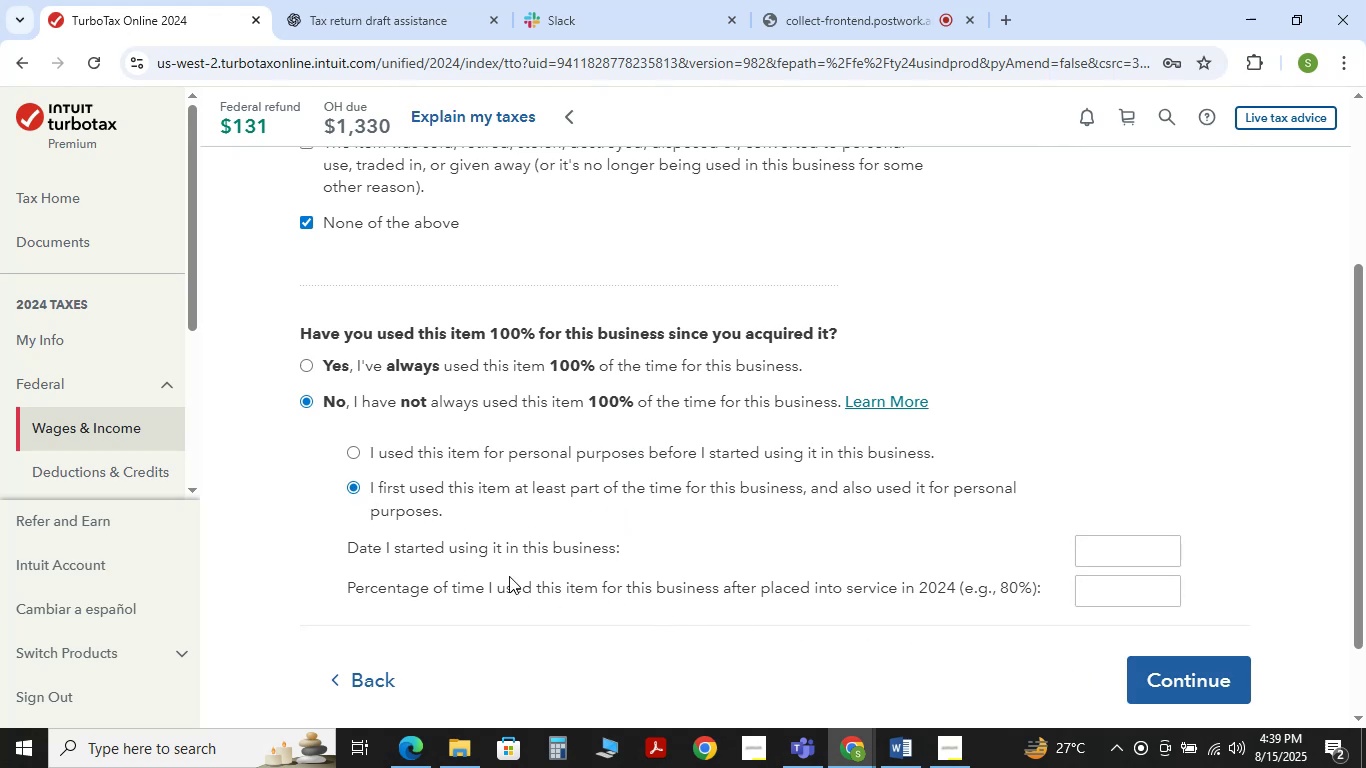 
left_click([1207, 682])
 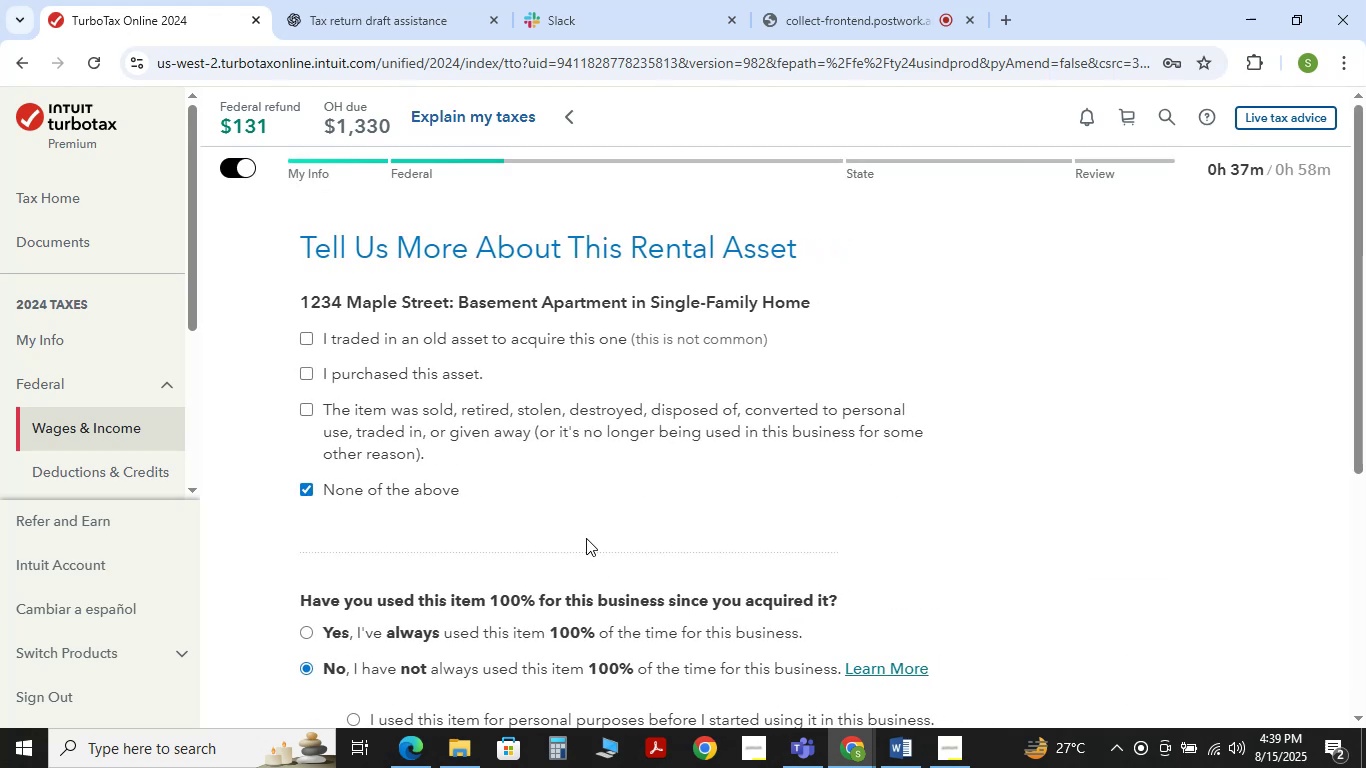 
scroll: coordinate [622, 500], scroll_direction: down, amount: 4.0
 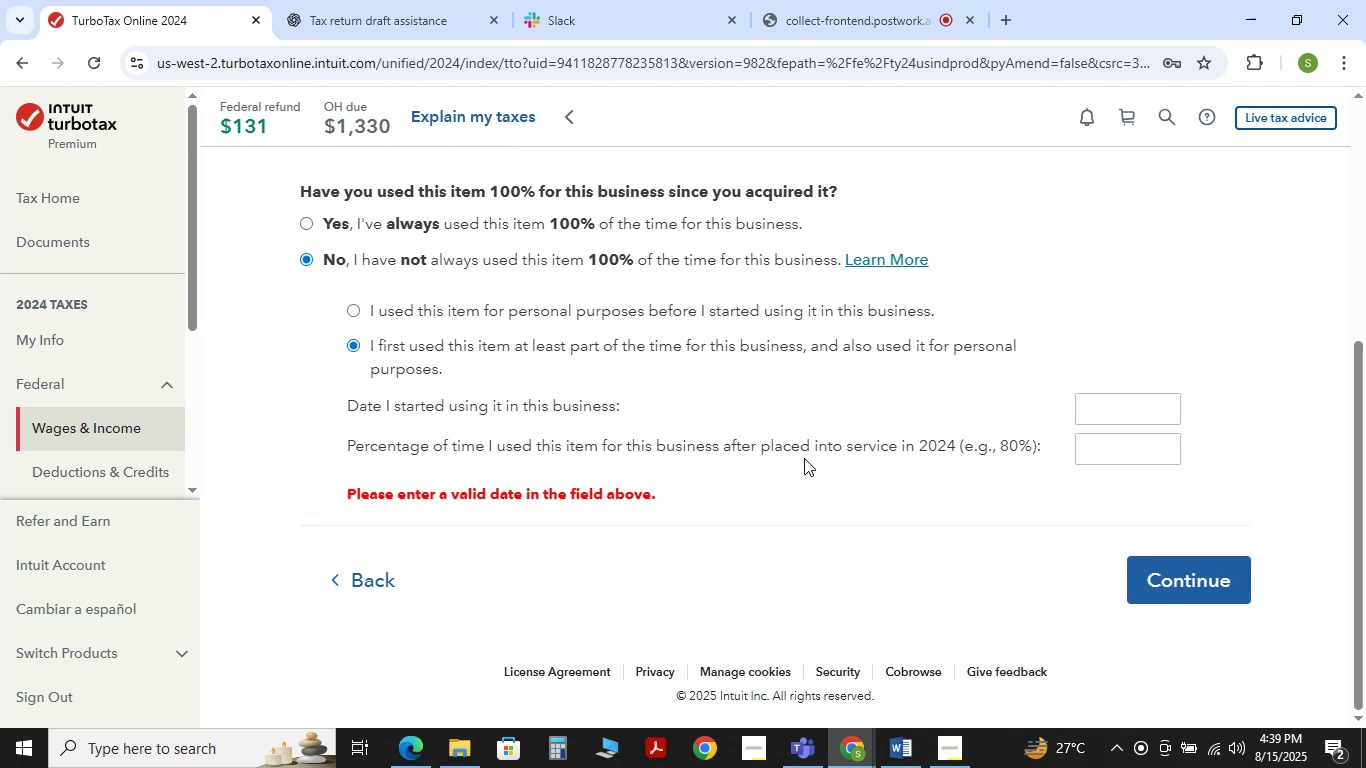 
wait(12.97)
 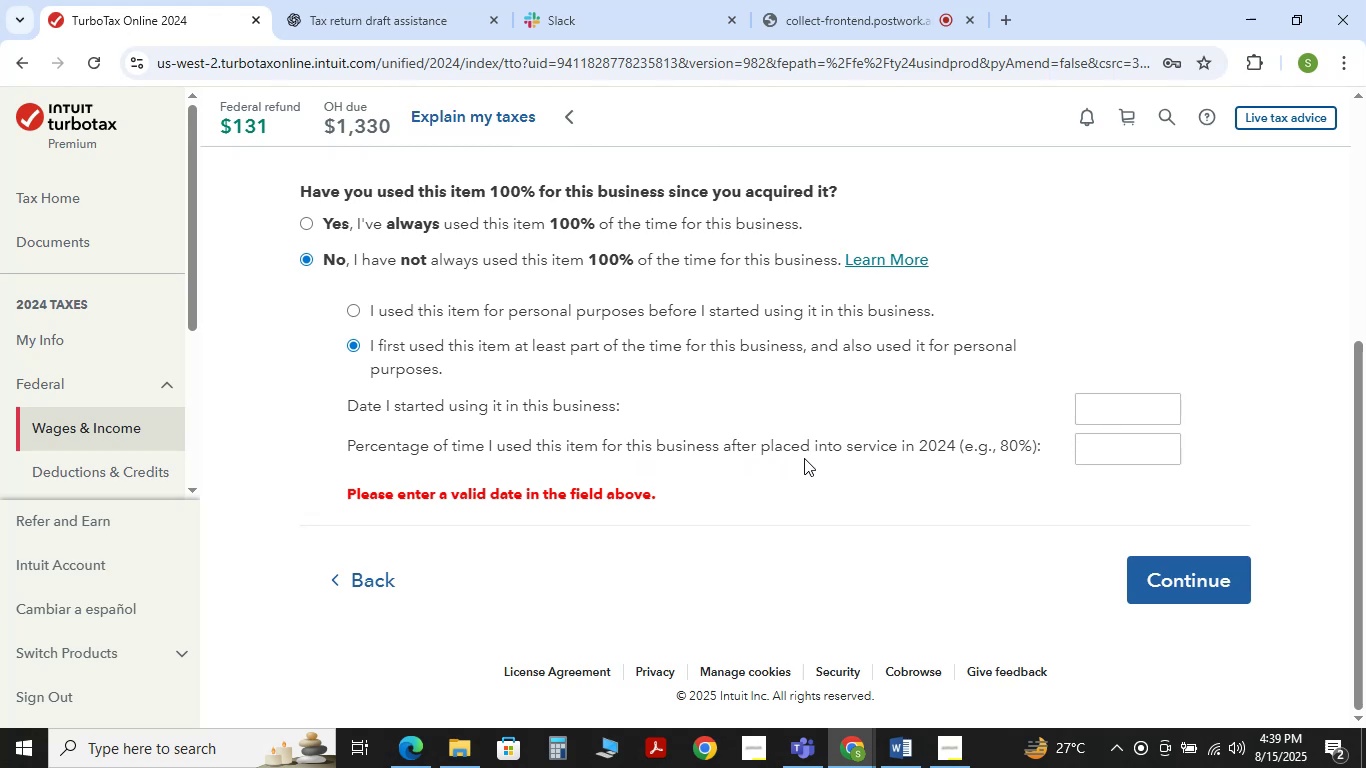 
left_click([1109, 452])
 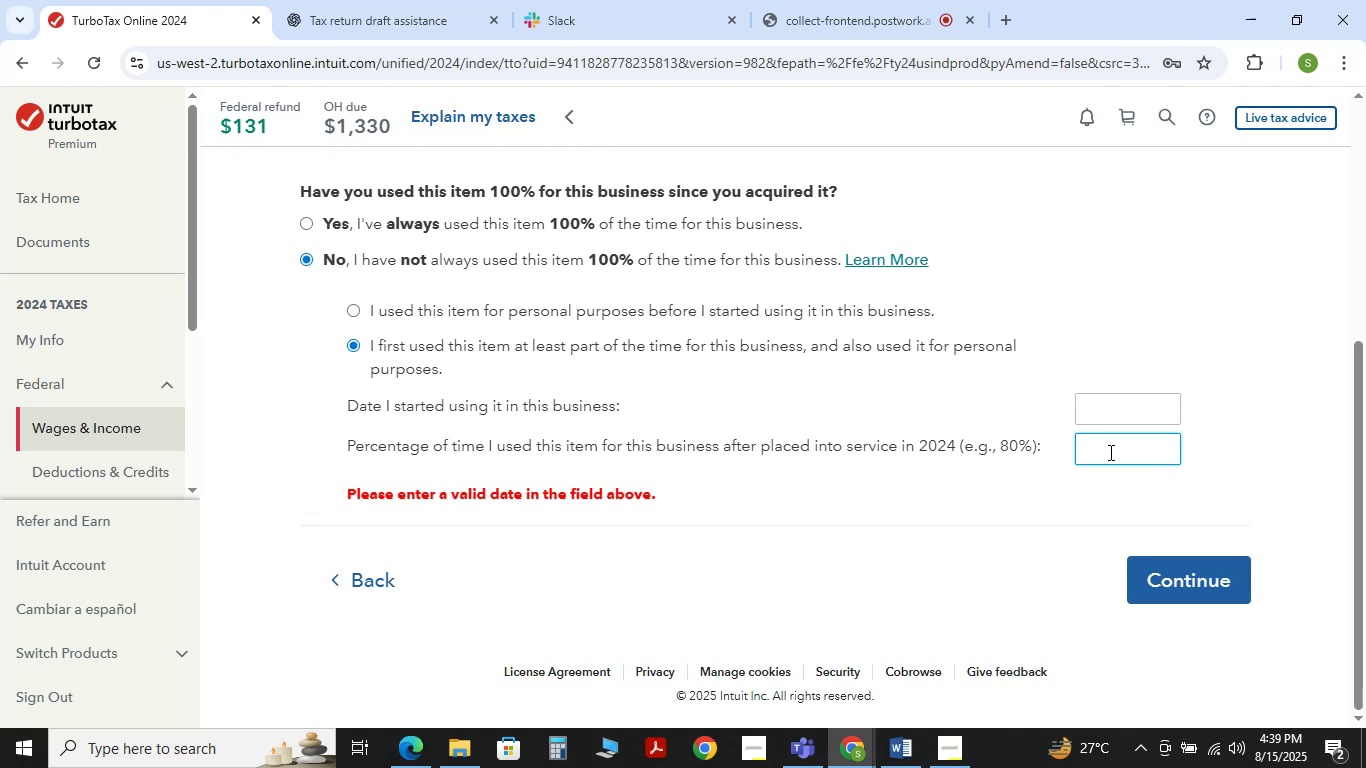 
wait(7.46)
 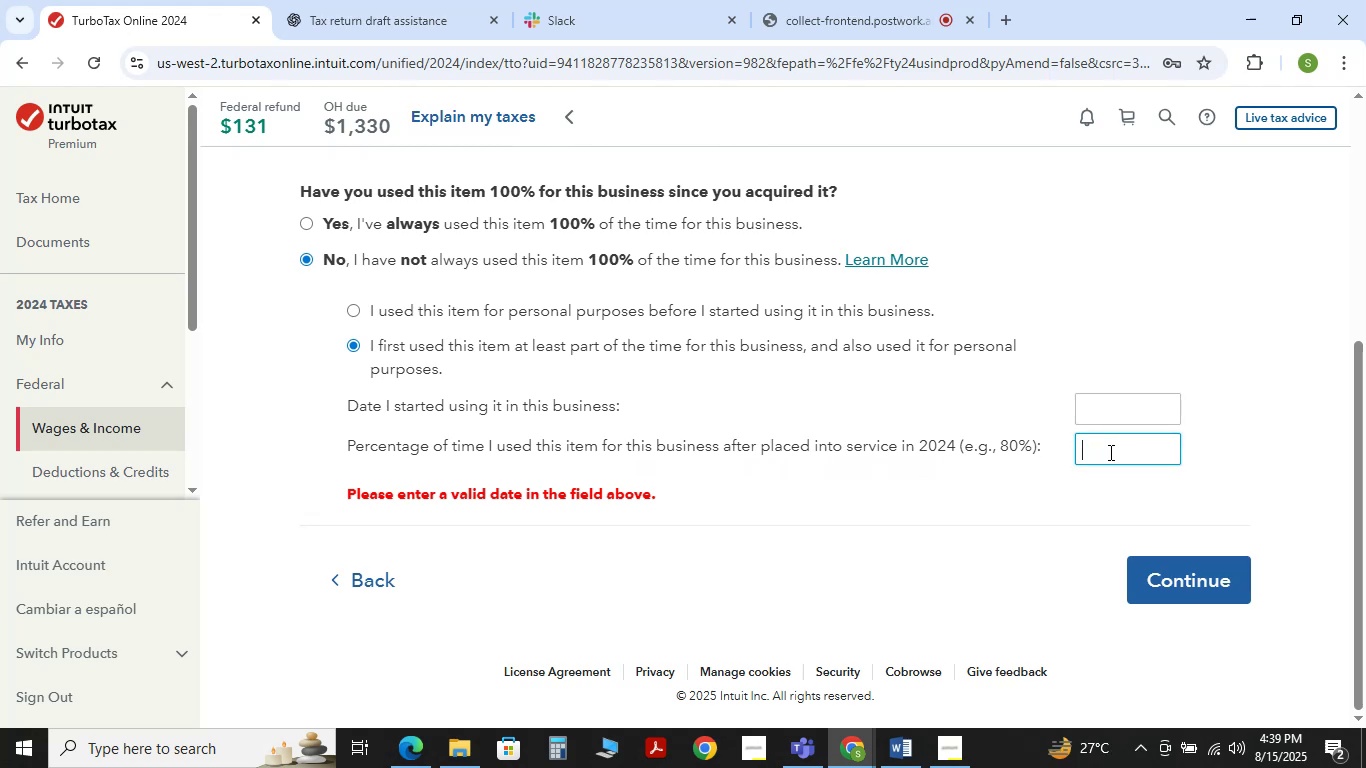 
key(Numpad1)
 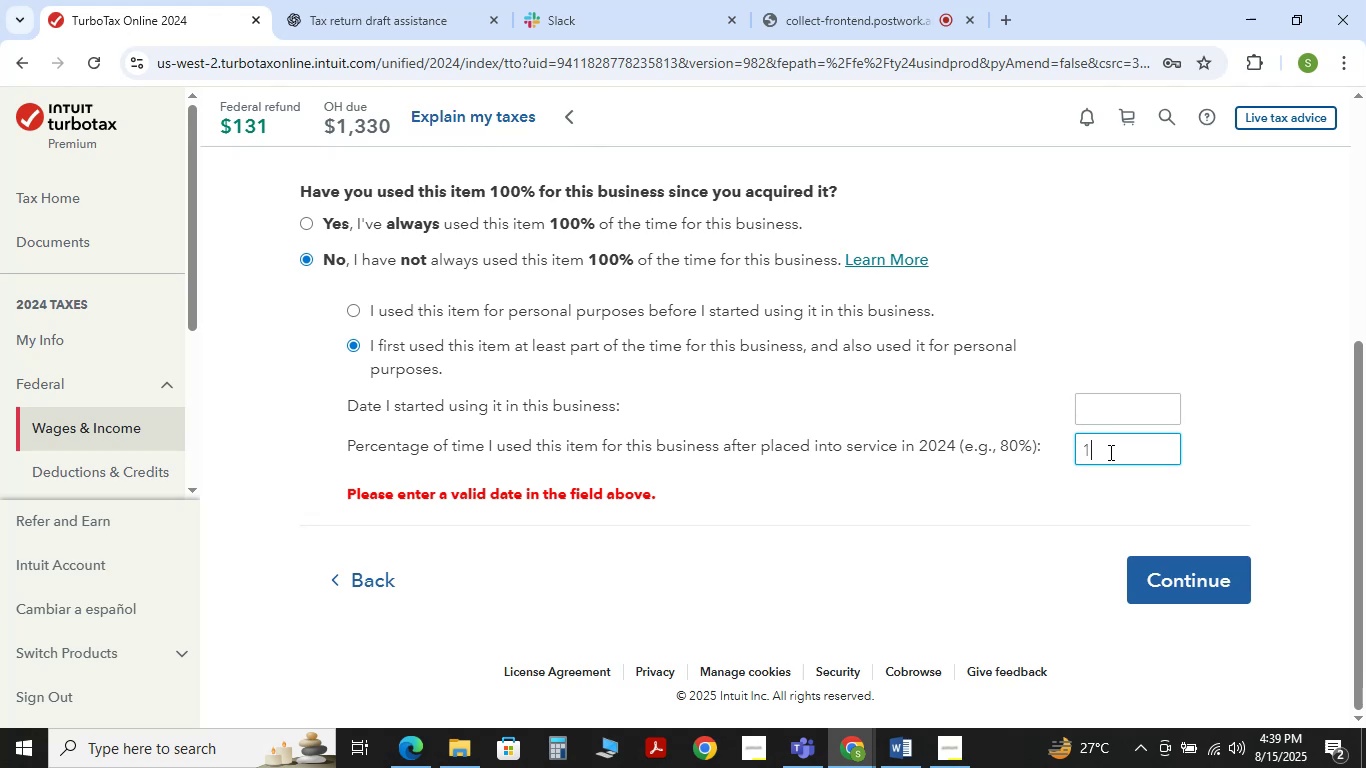 
key(Numpad2)
 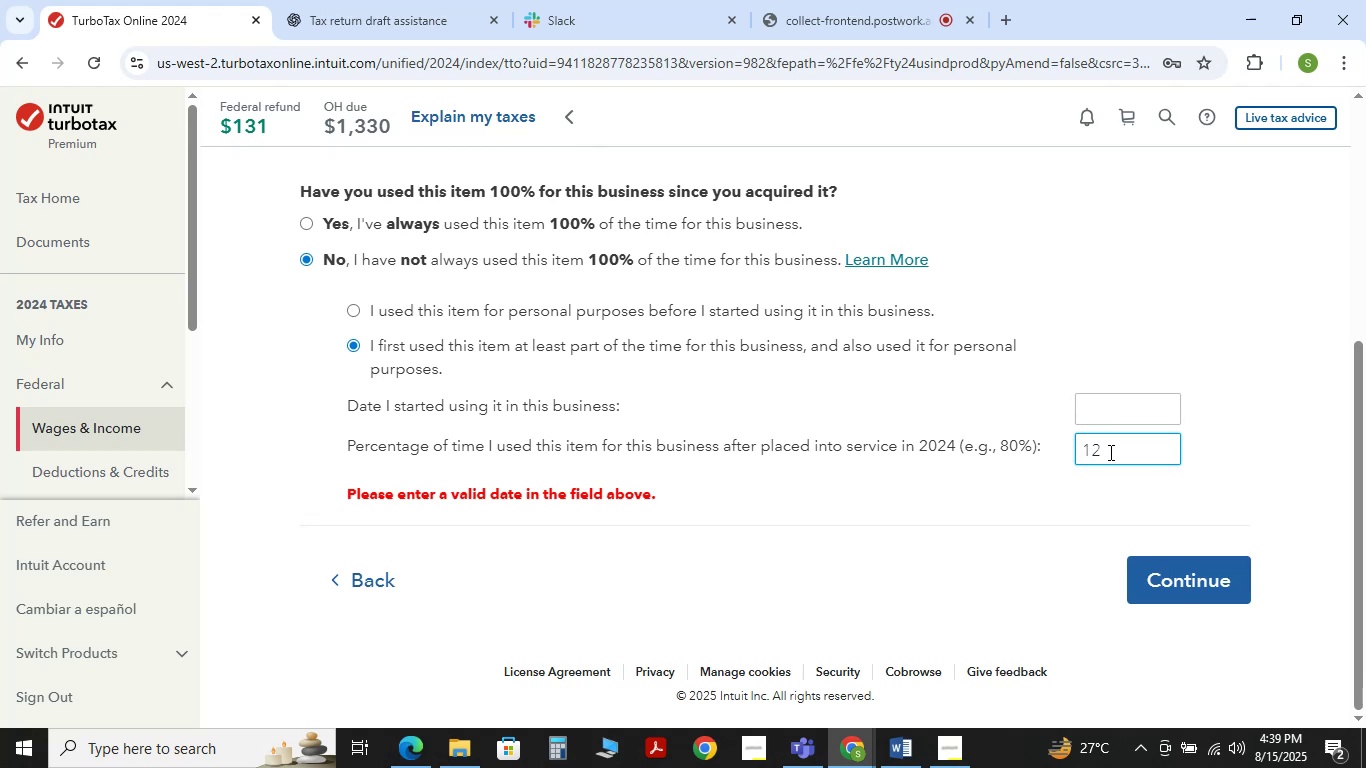 
key(Backspace)
 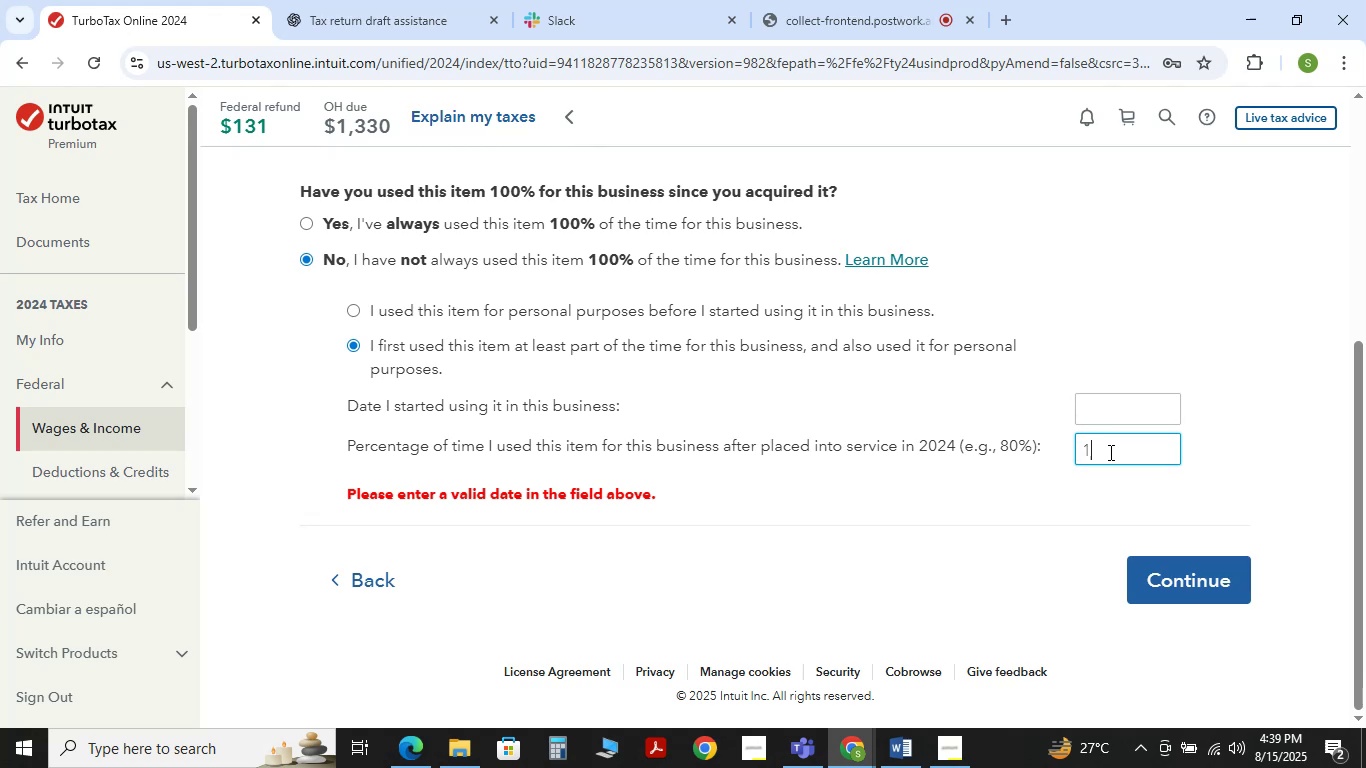 
key(Backspace)
 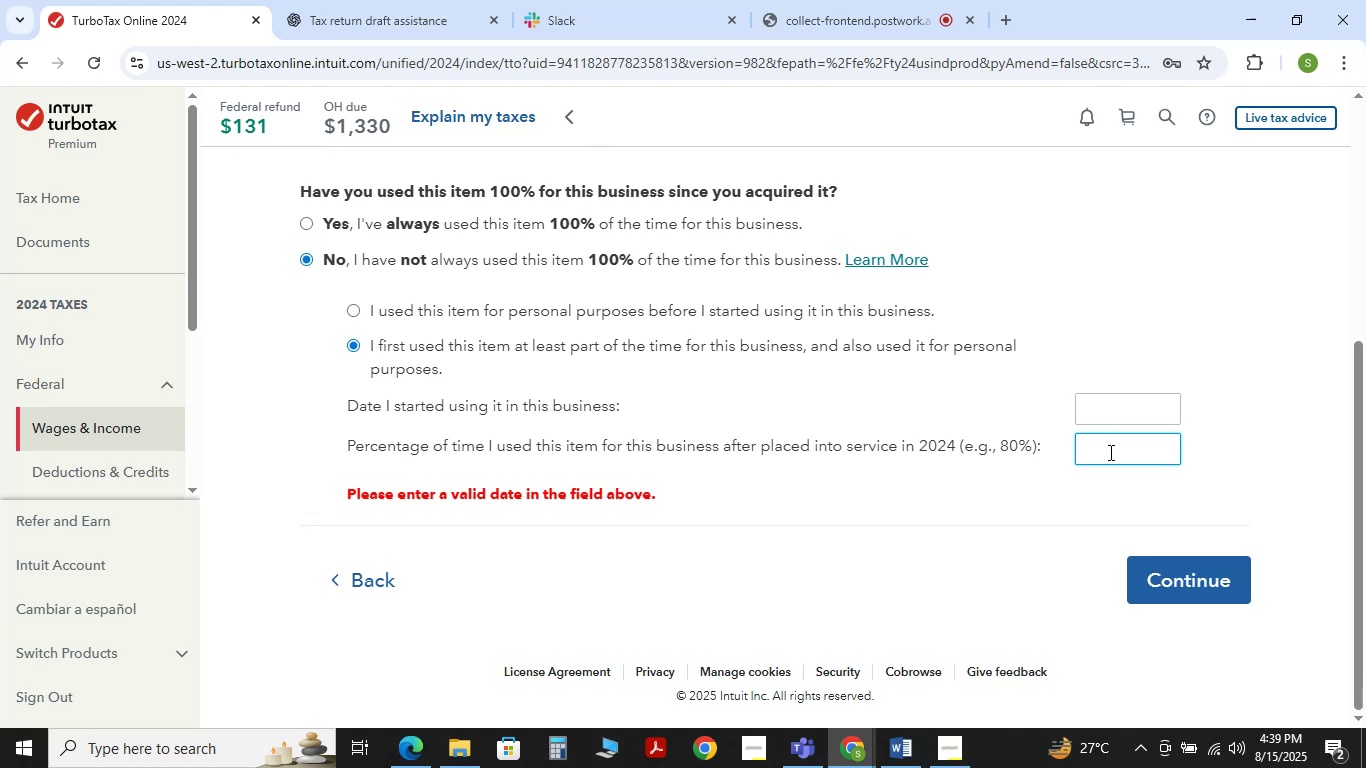 
key(Numpad0)
 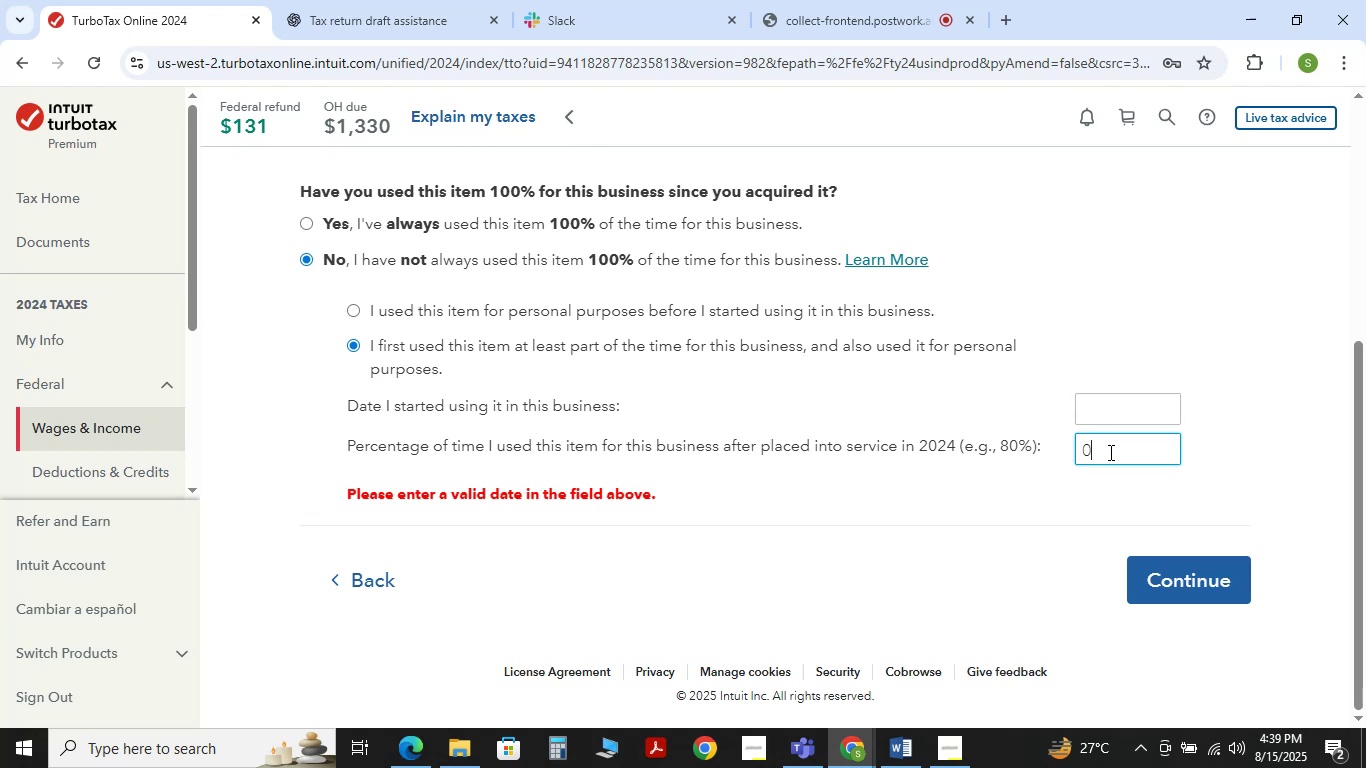 
key(Numpad3)
 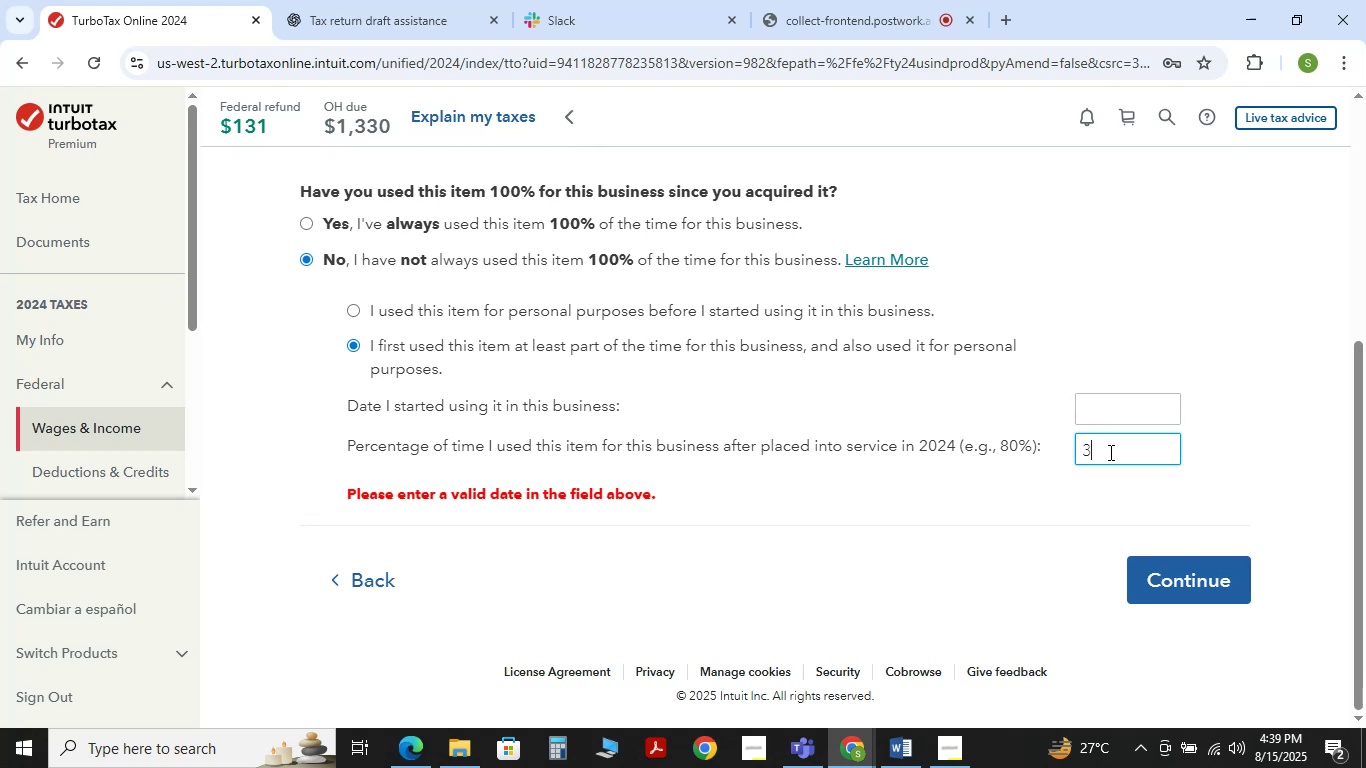 
key(NumpadDivide)
 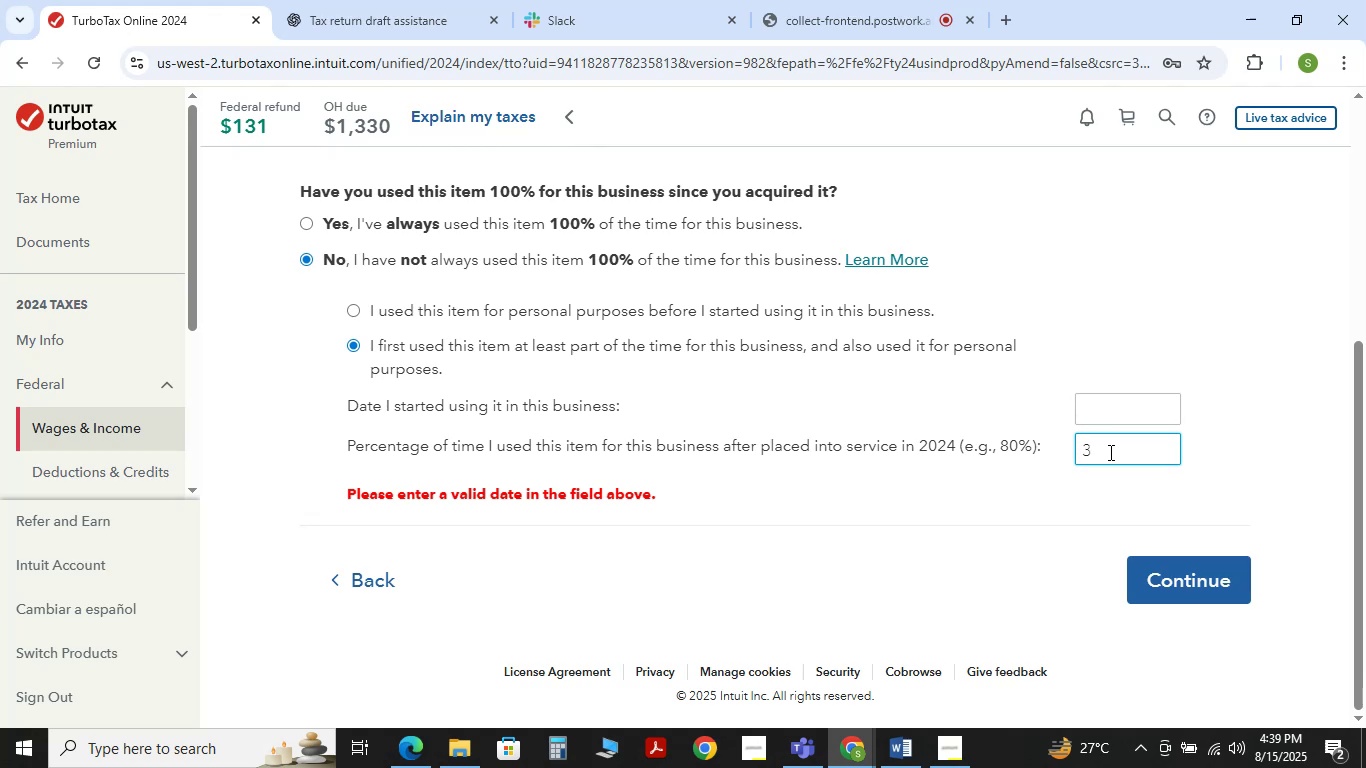 
key(Numpad1)
 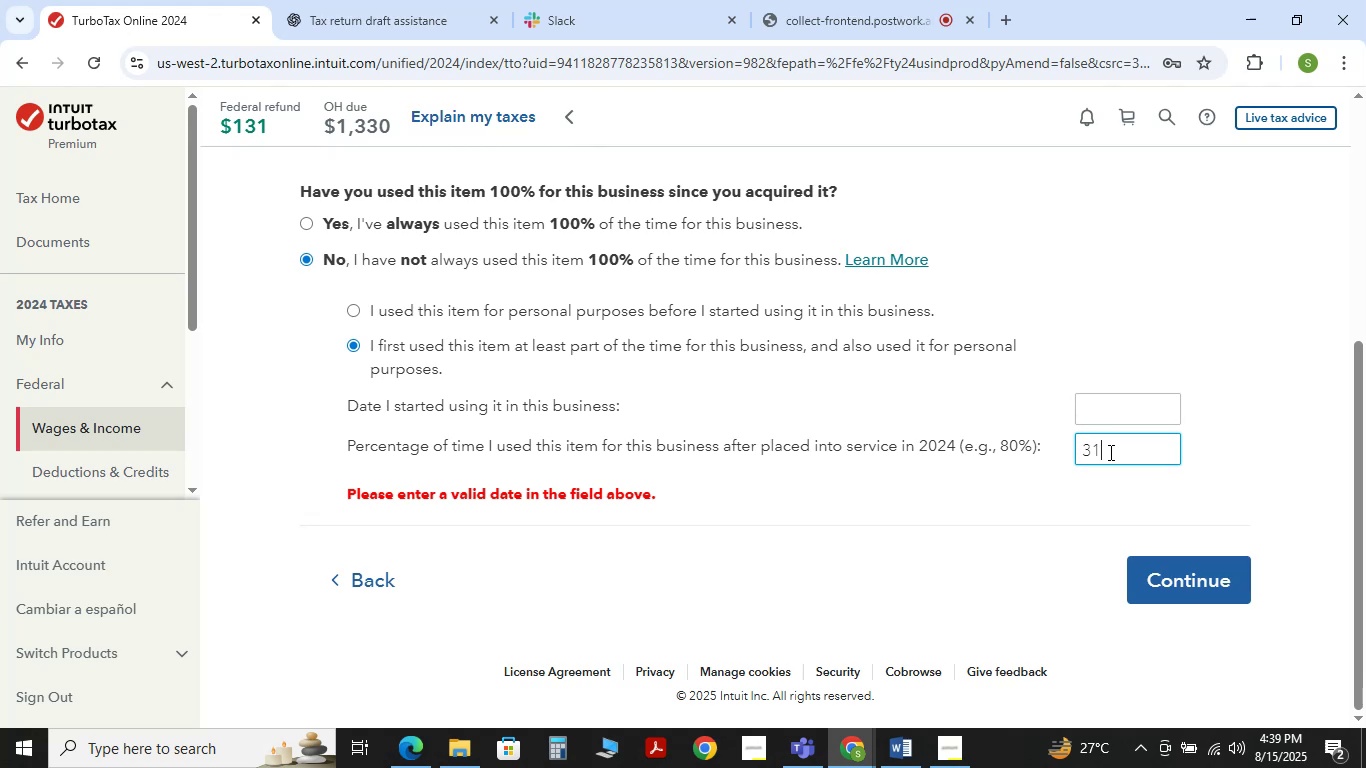 
key(Numpad2)
 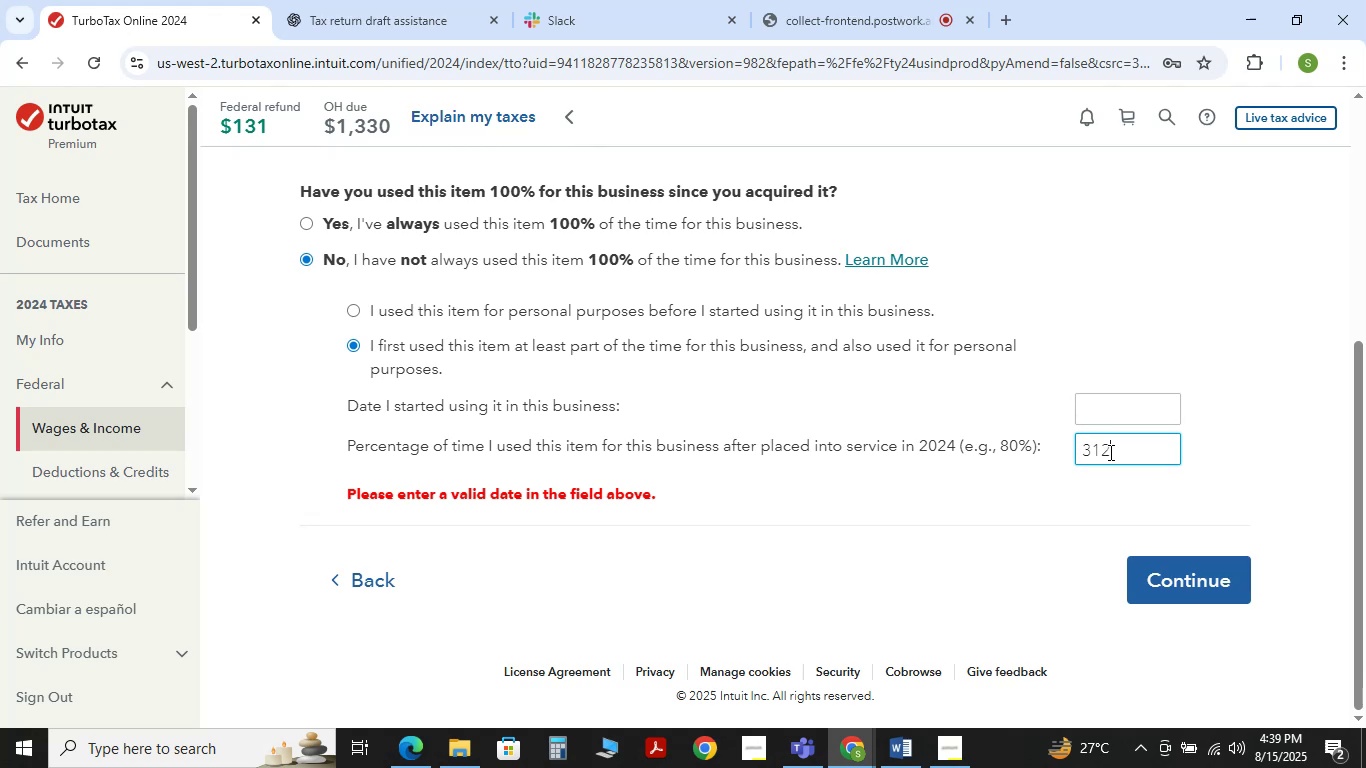 
key(NumpadDivide)
 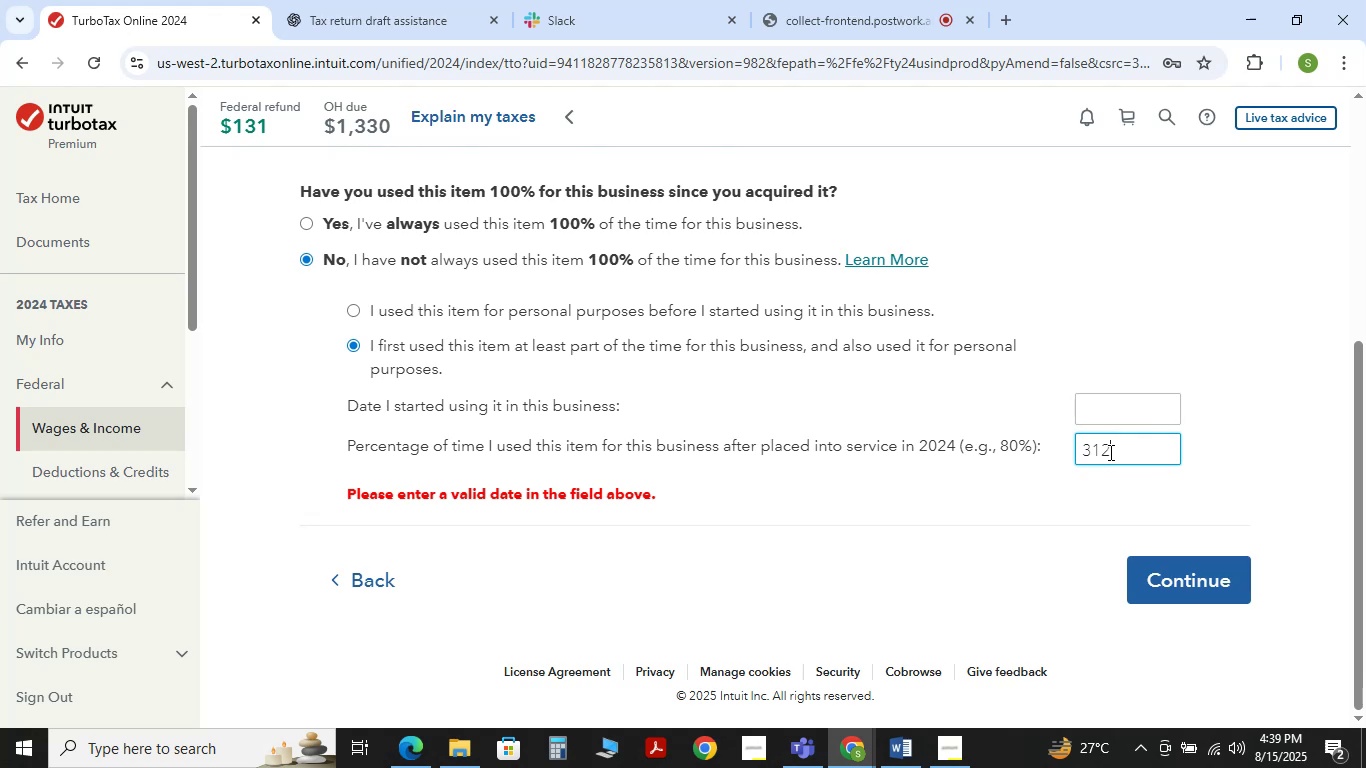 
key(Numpad2)
 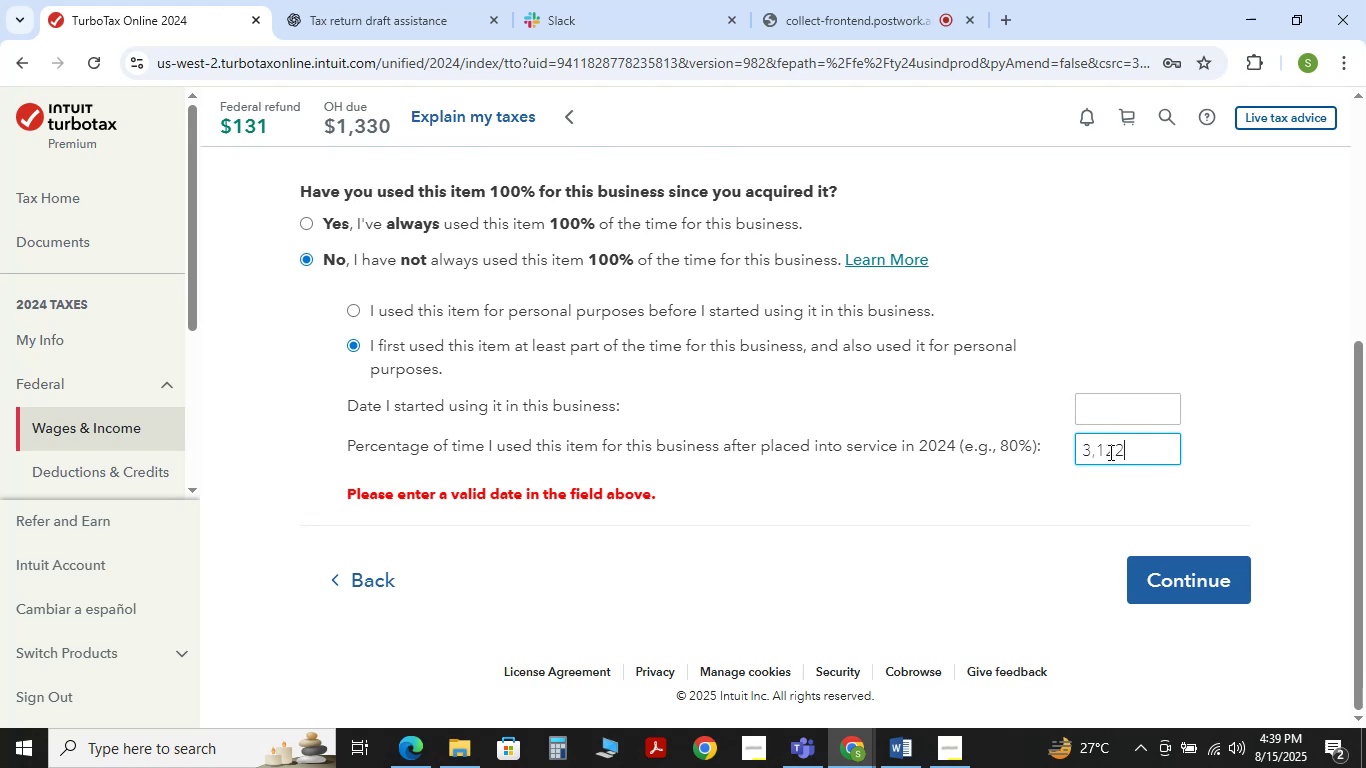 
key(Backspace)
 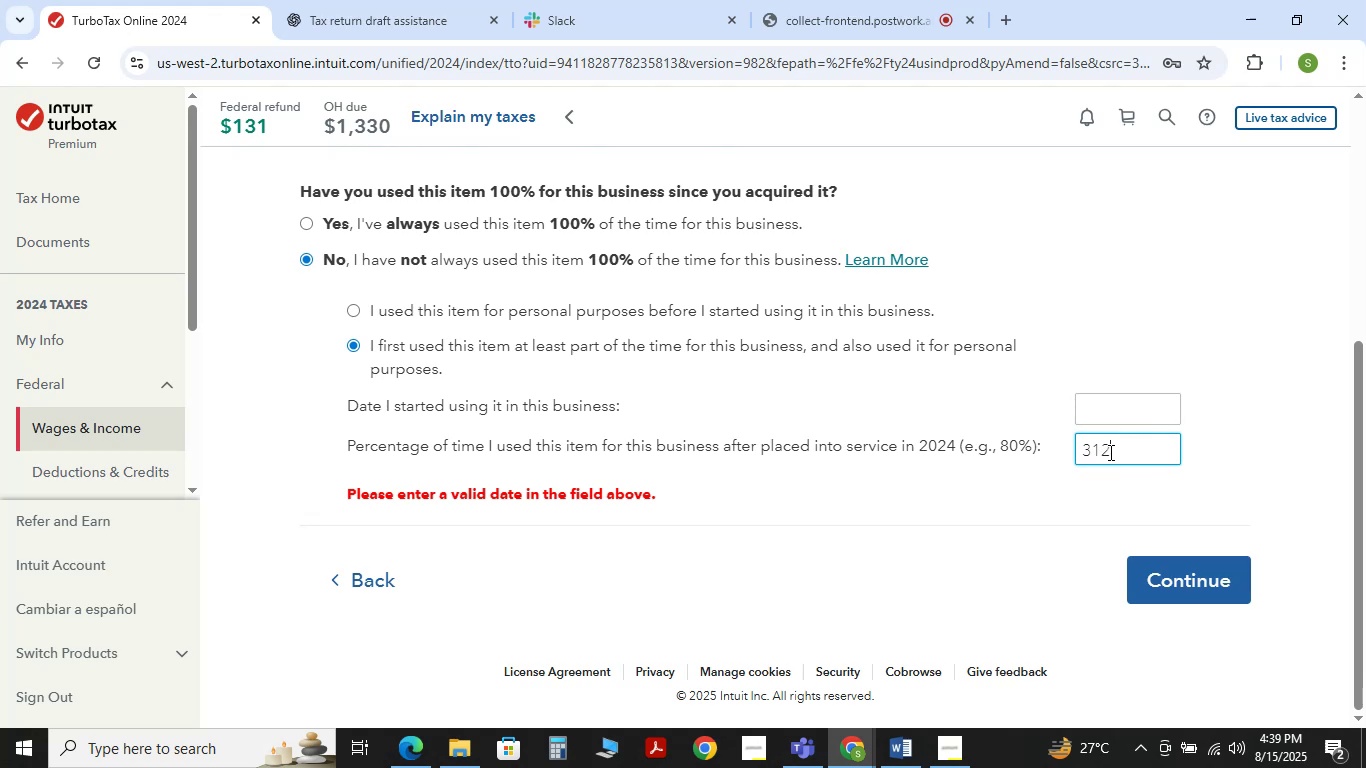 
key(Backspace)
 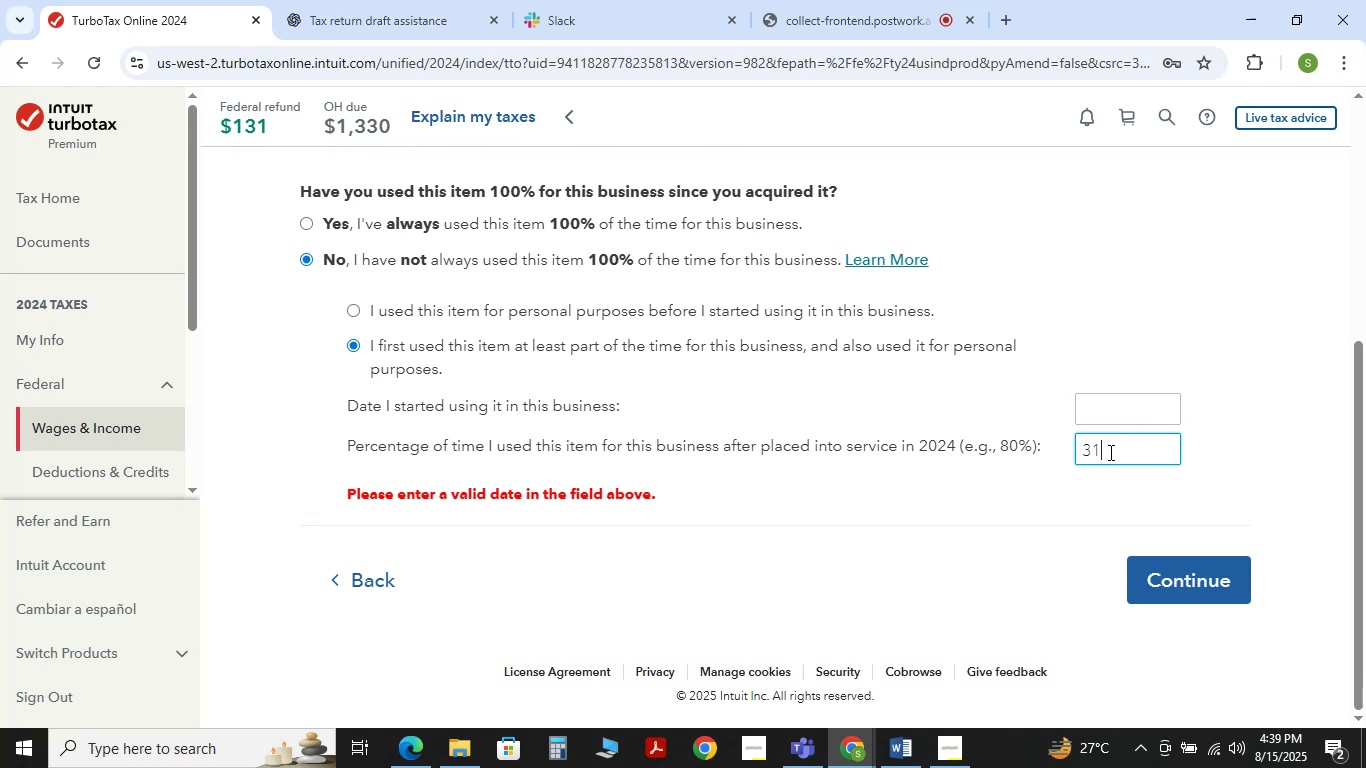 
key(Backspace)
 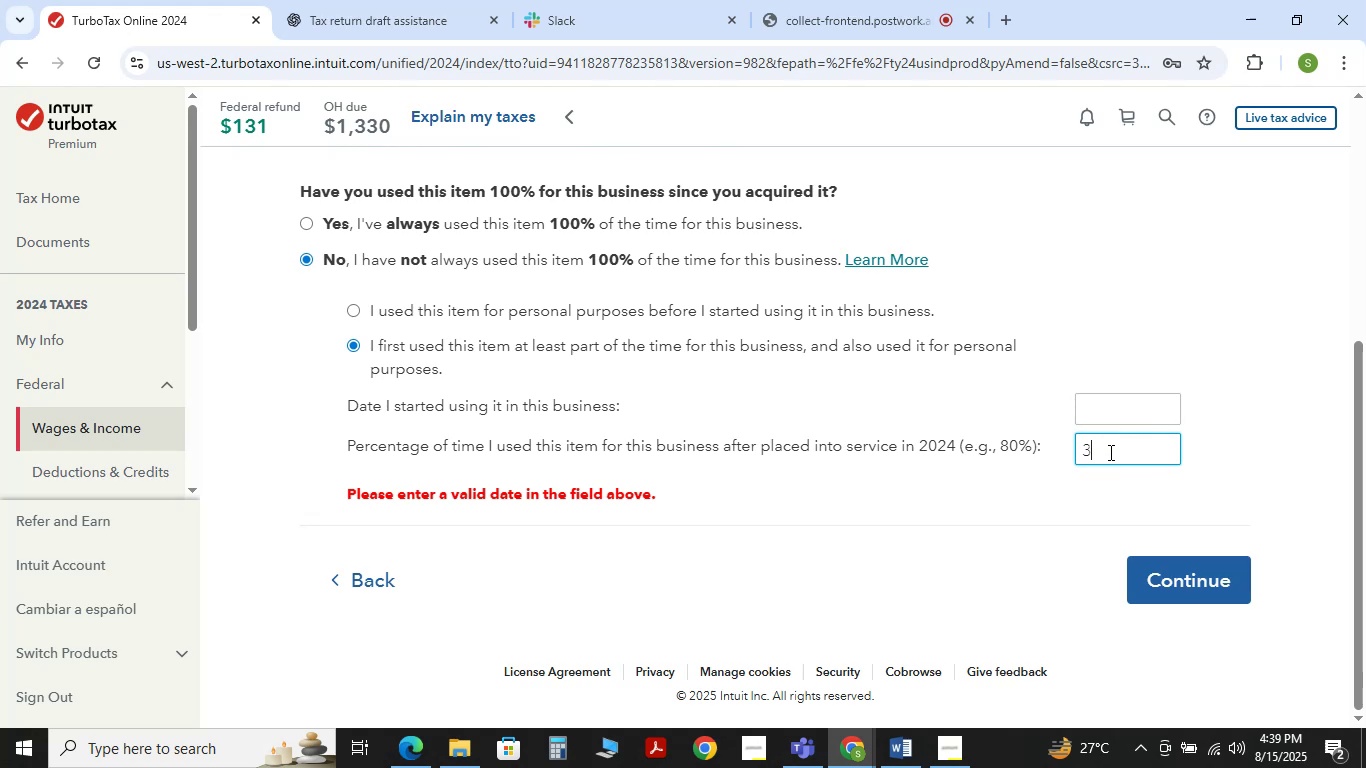 
key(Backspace)
 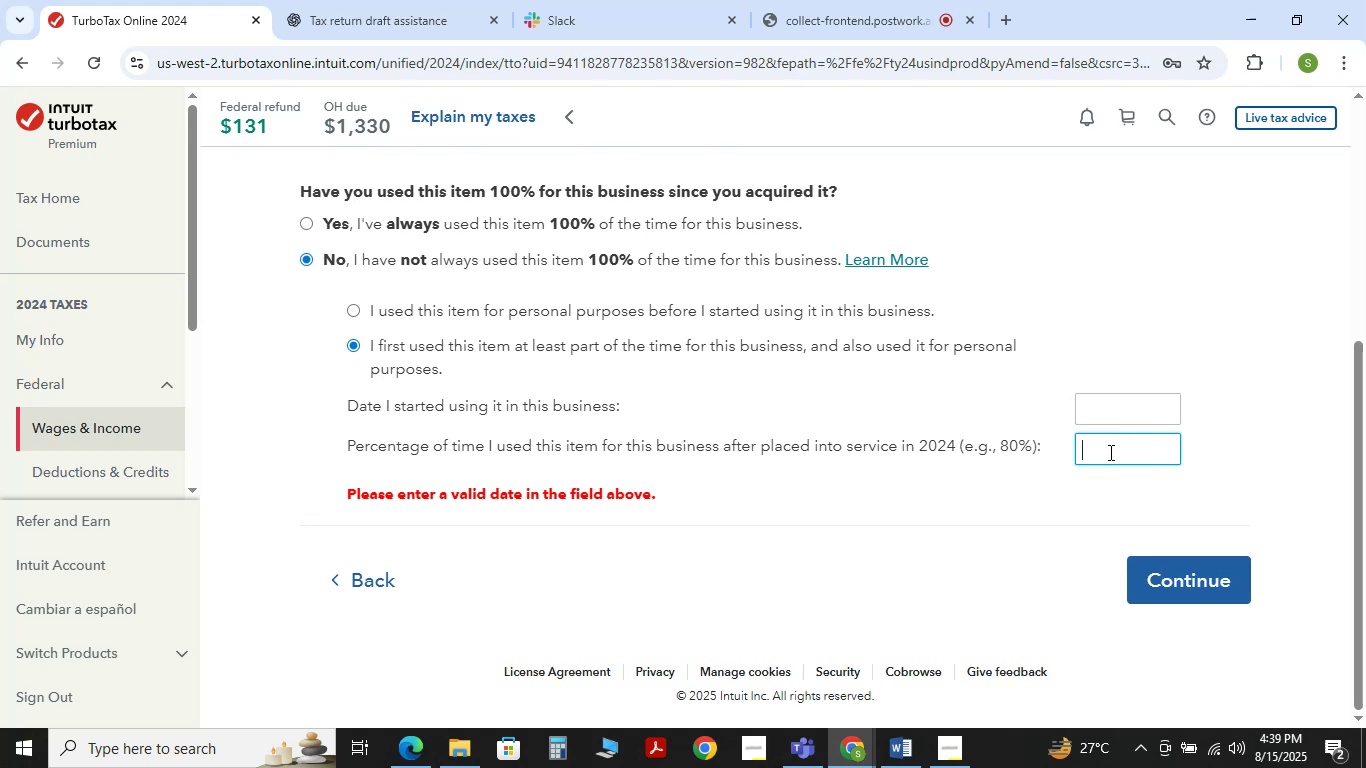 
key(Backspace)
 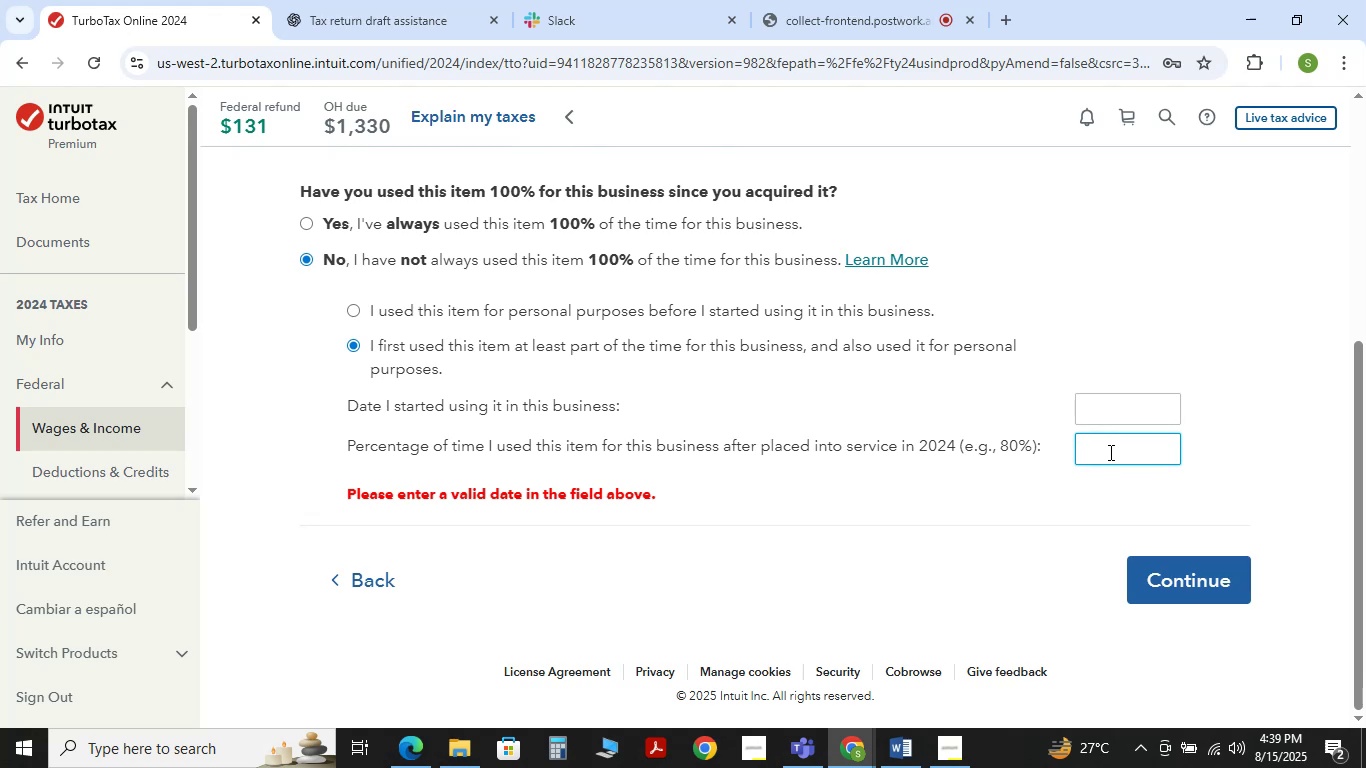 
wait(25.45)
 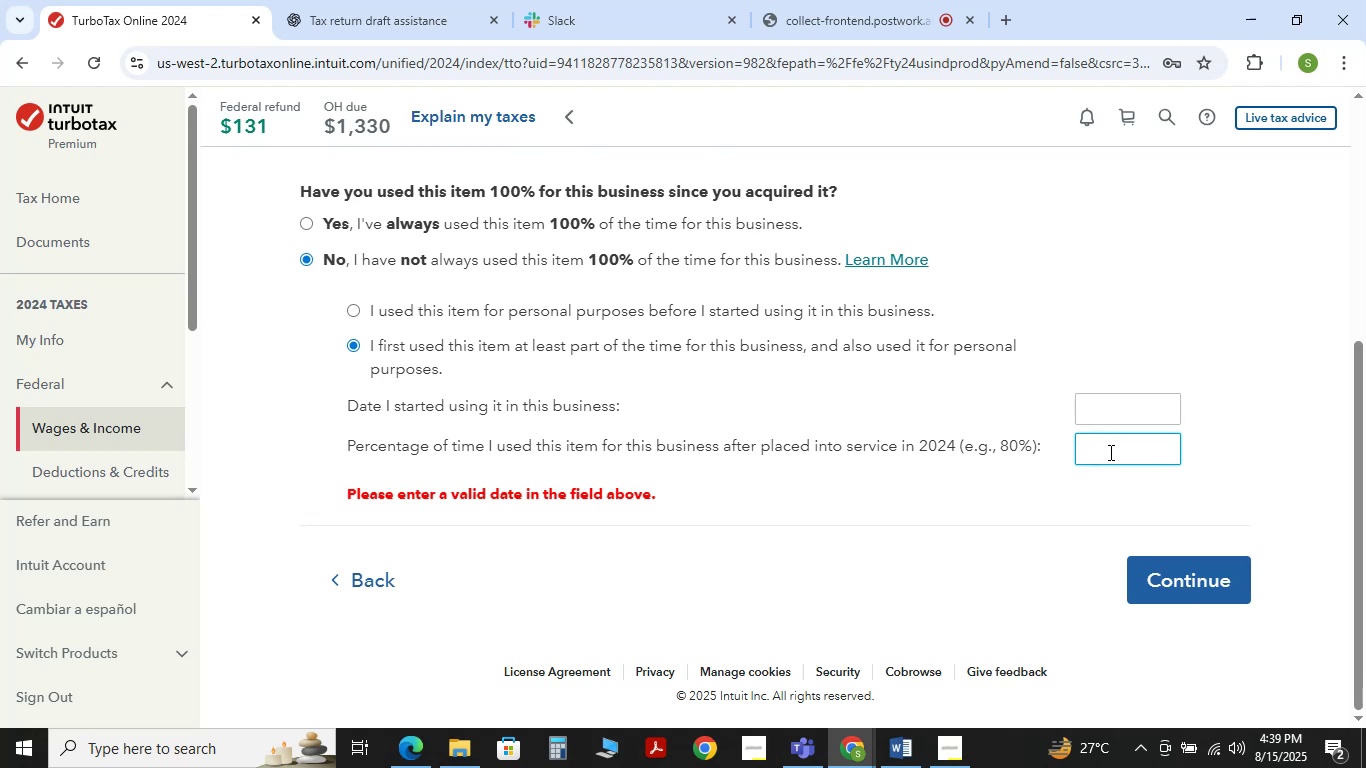 
key(Numpad1)
 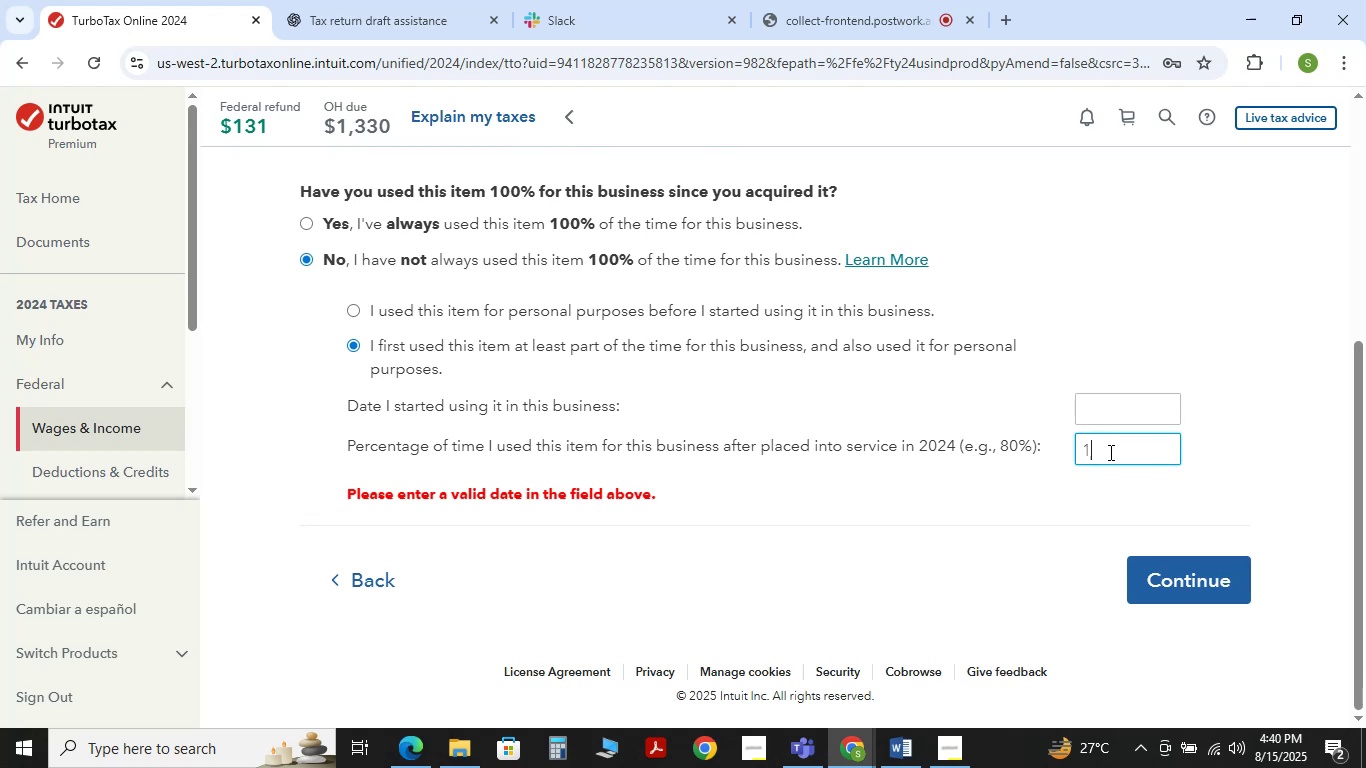 
key(Numpad0)
 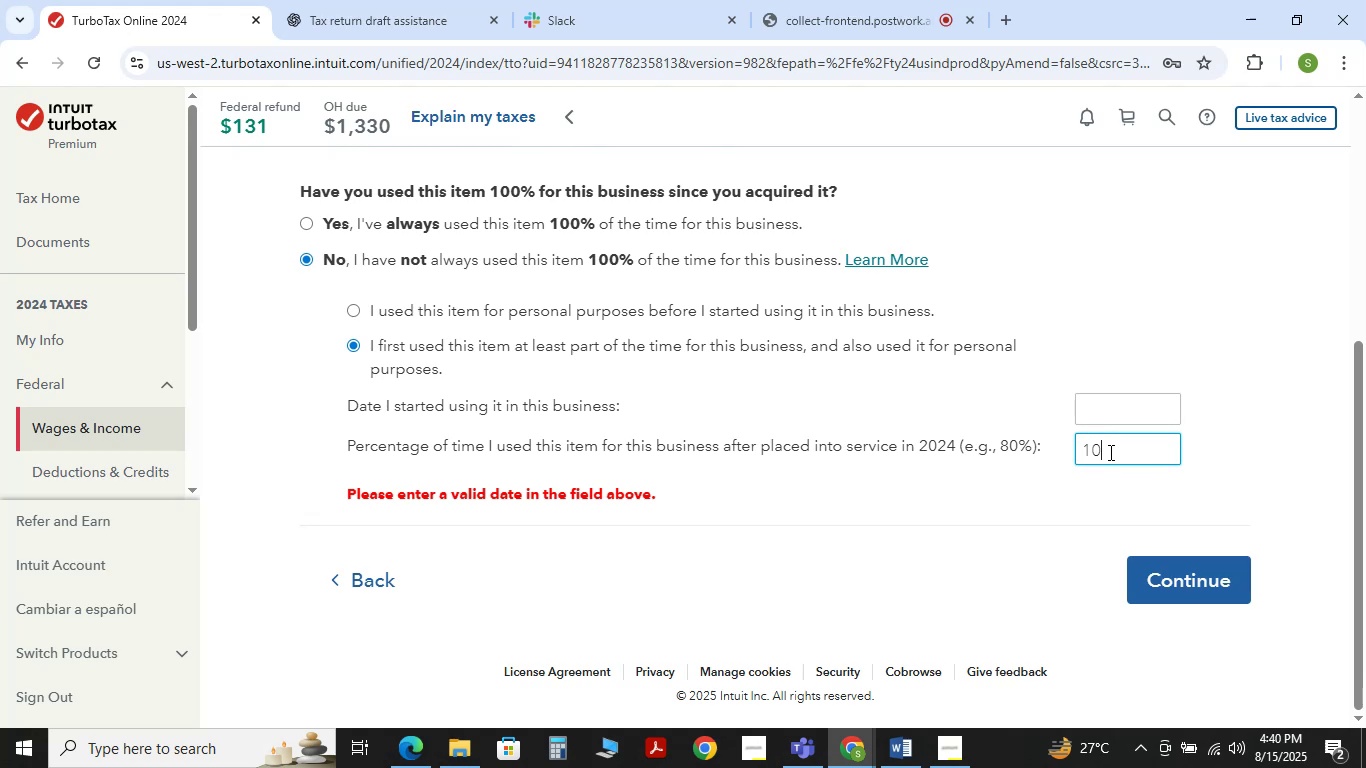 
key(Numpad0)
 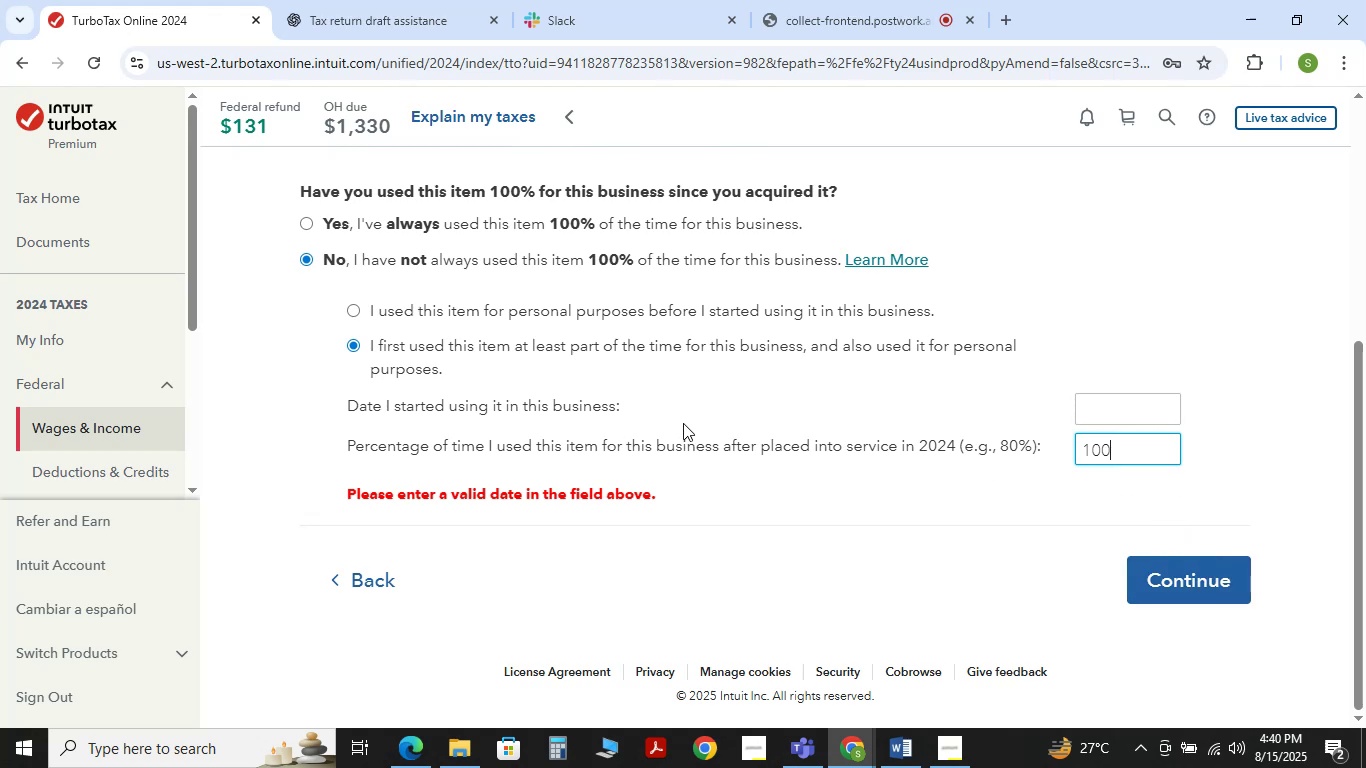 
wait(6.86)
 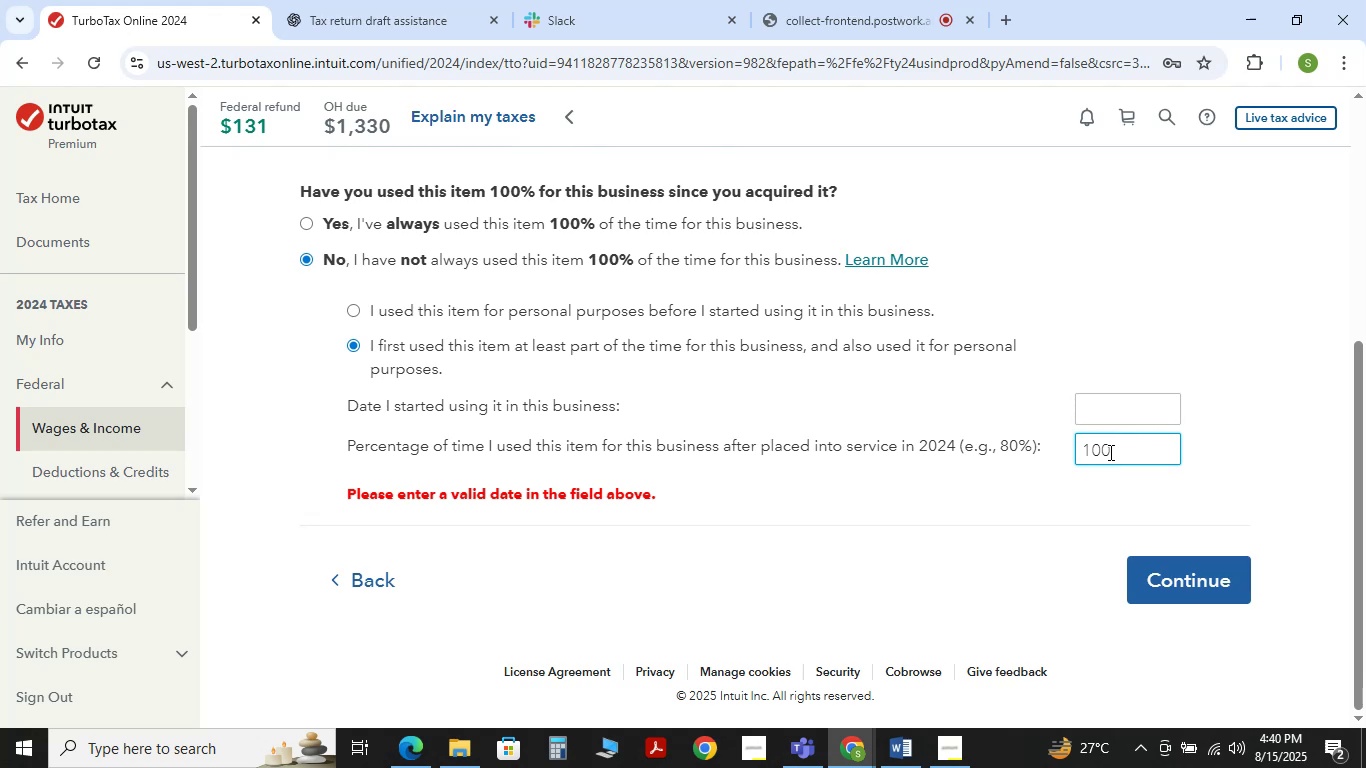 
left_click([1115, 407])
 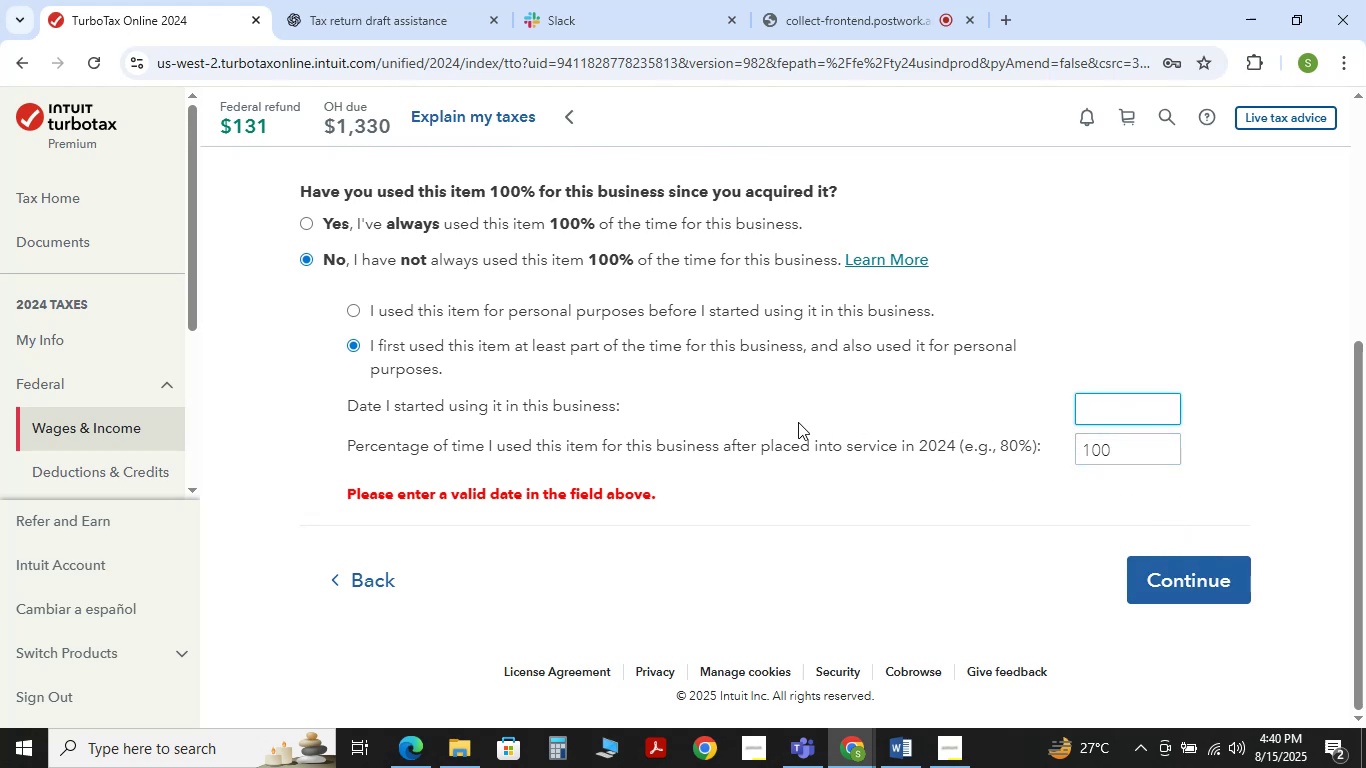 
scroll: coordinate [798, 422], scroll_direction: up, amount: 1.0
 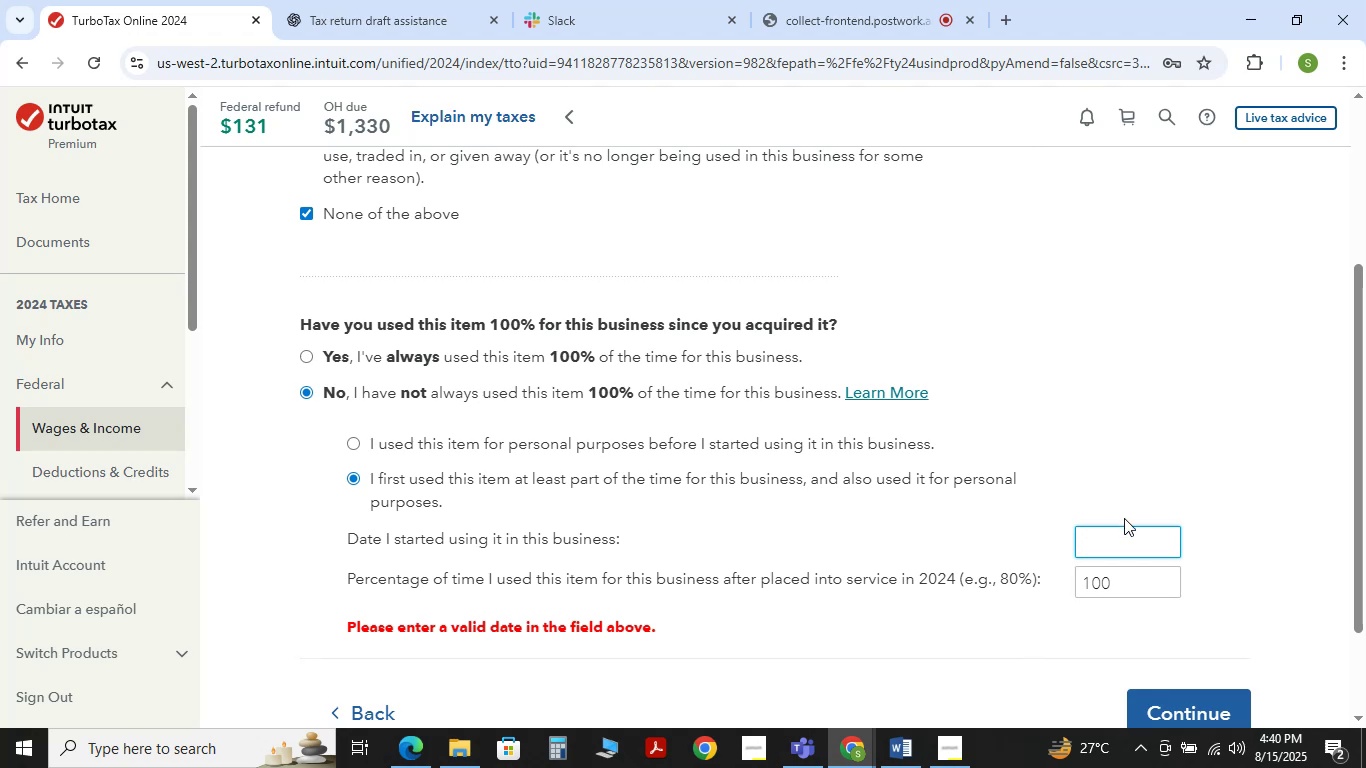 
left_click([1116, 536])
 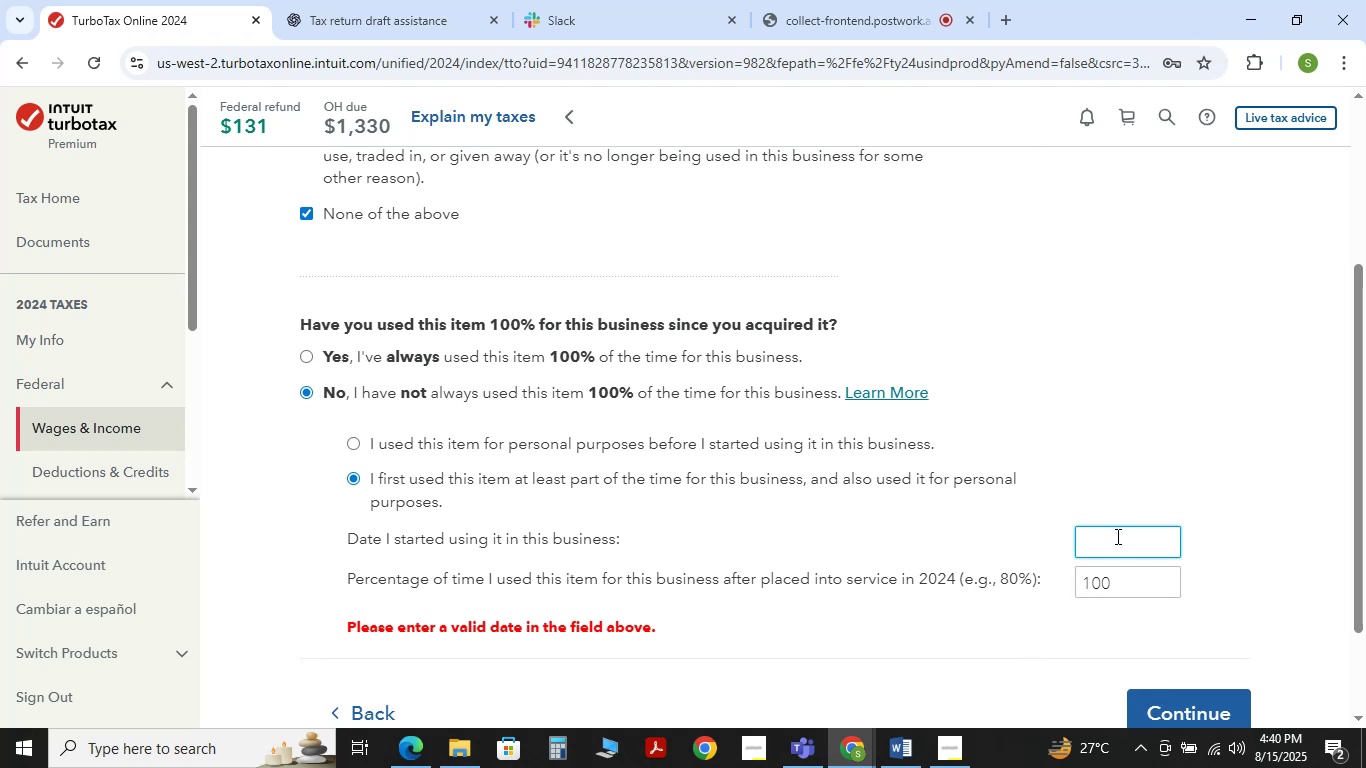 
key(Numpad0)
 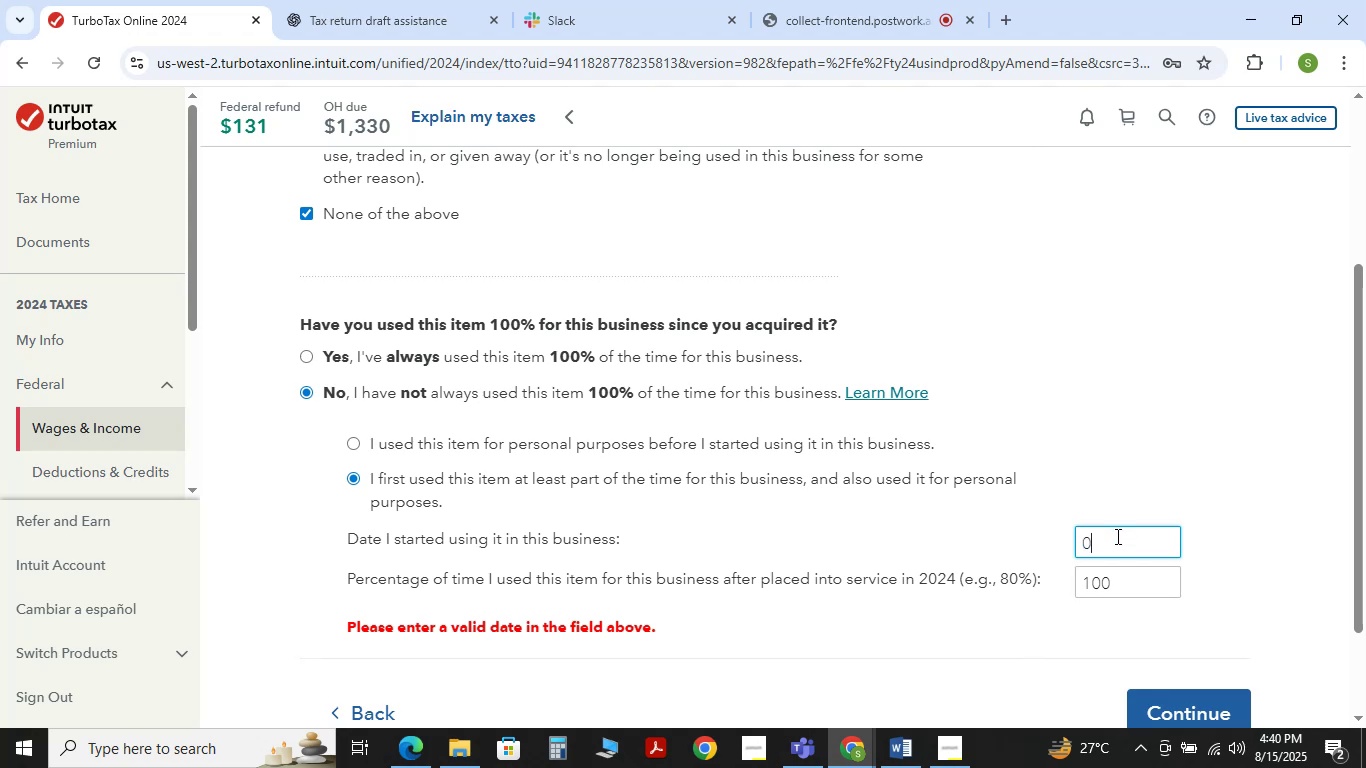 
key(Numpad1)
 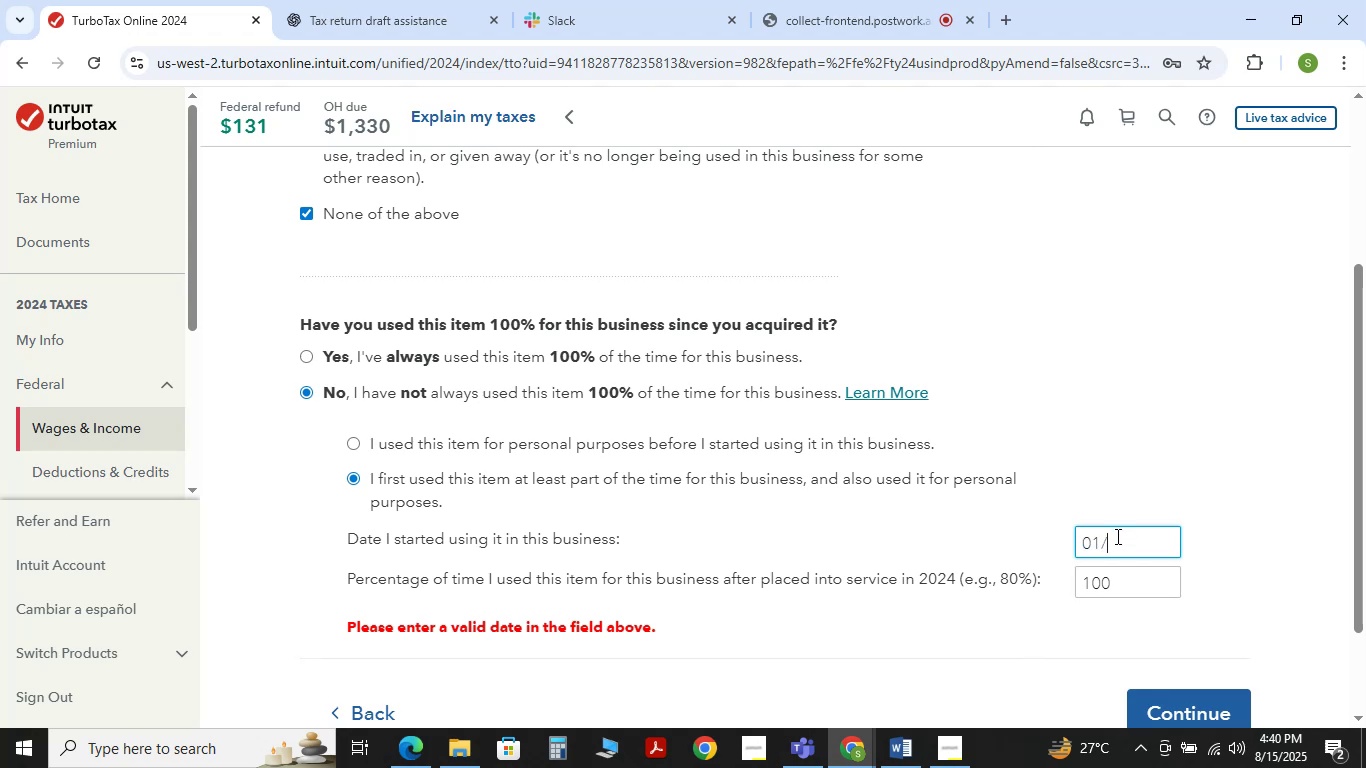 
key(NumpadDivide)
 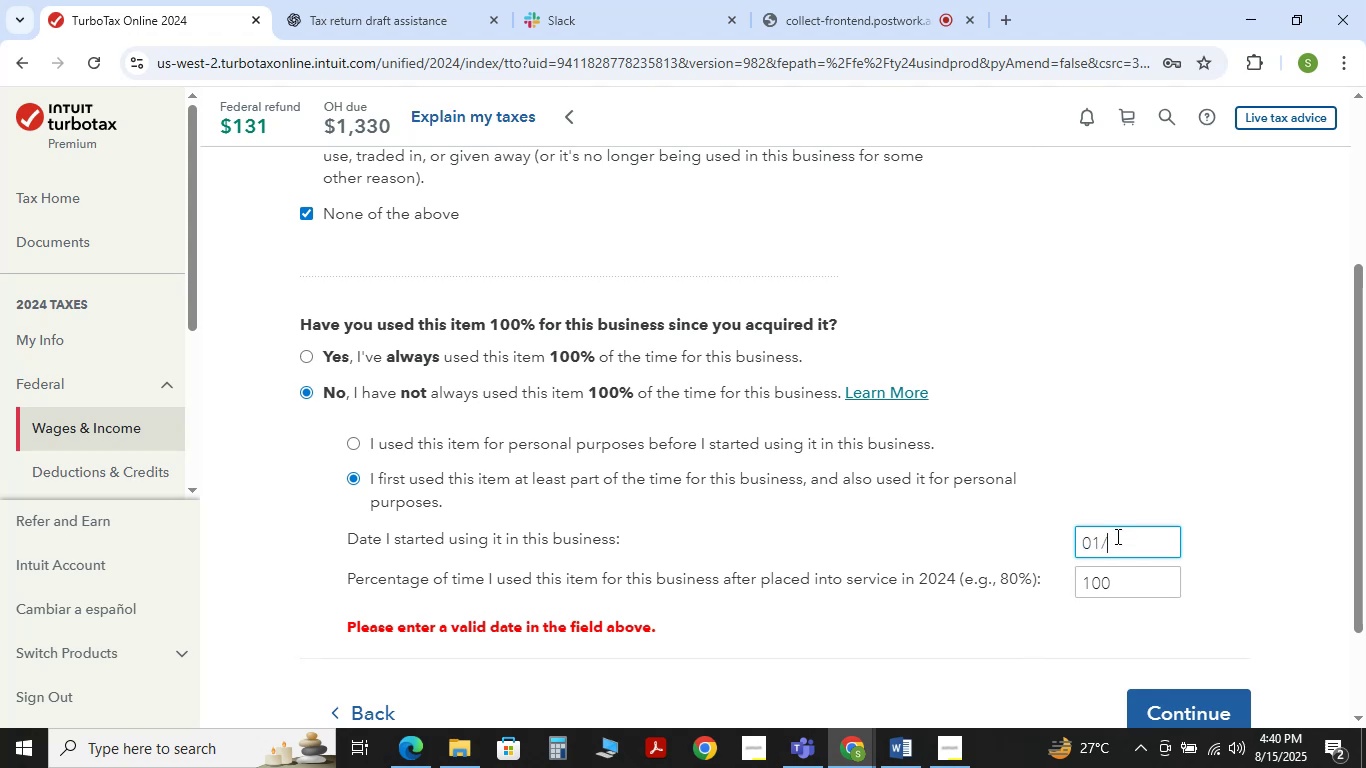 
key(Numpad0)
 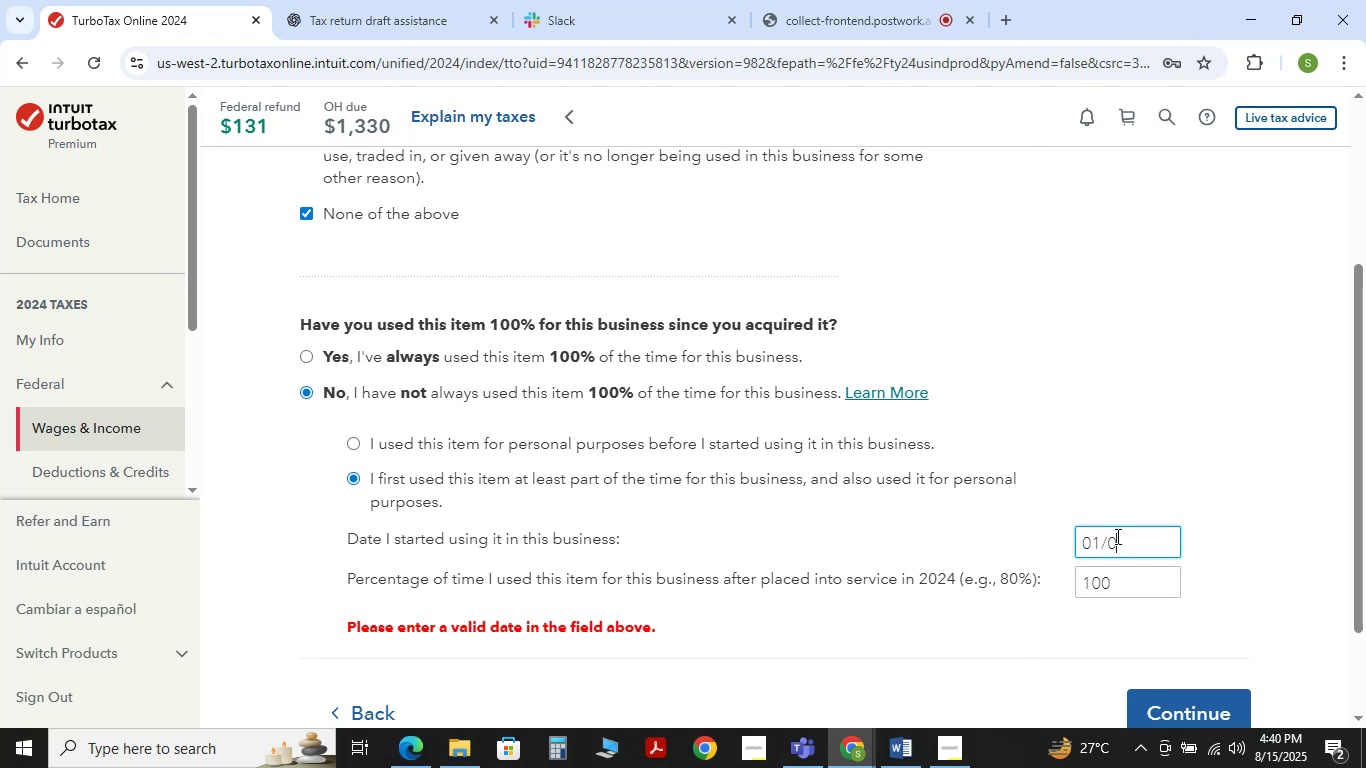 
key(Numpad1)
 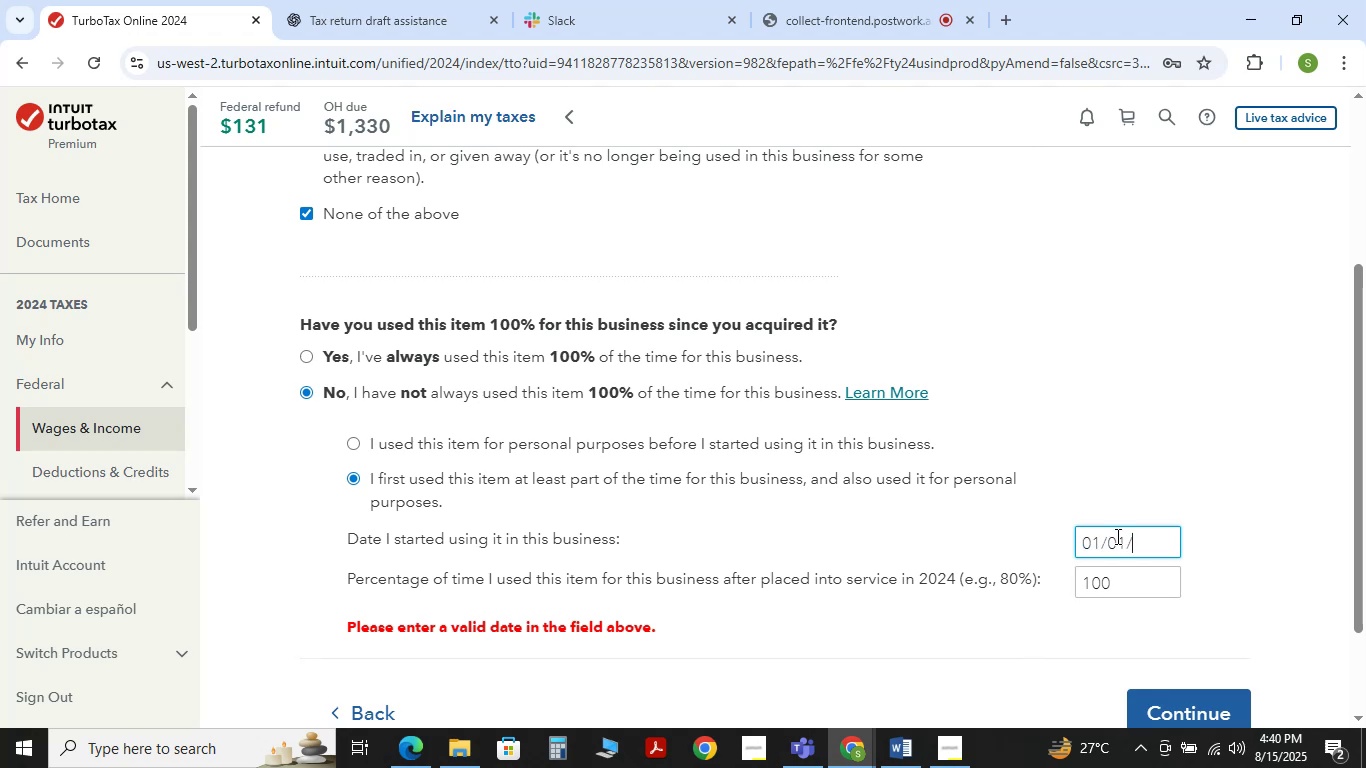 
key(NumpadDivide)
 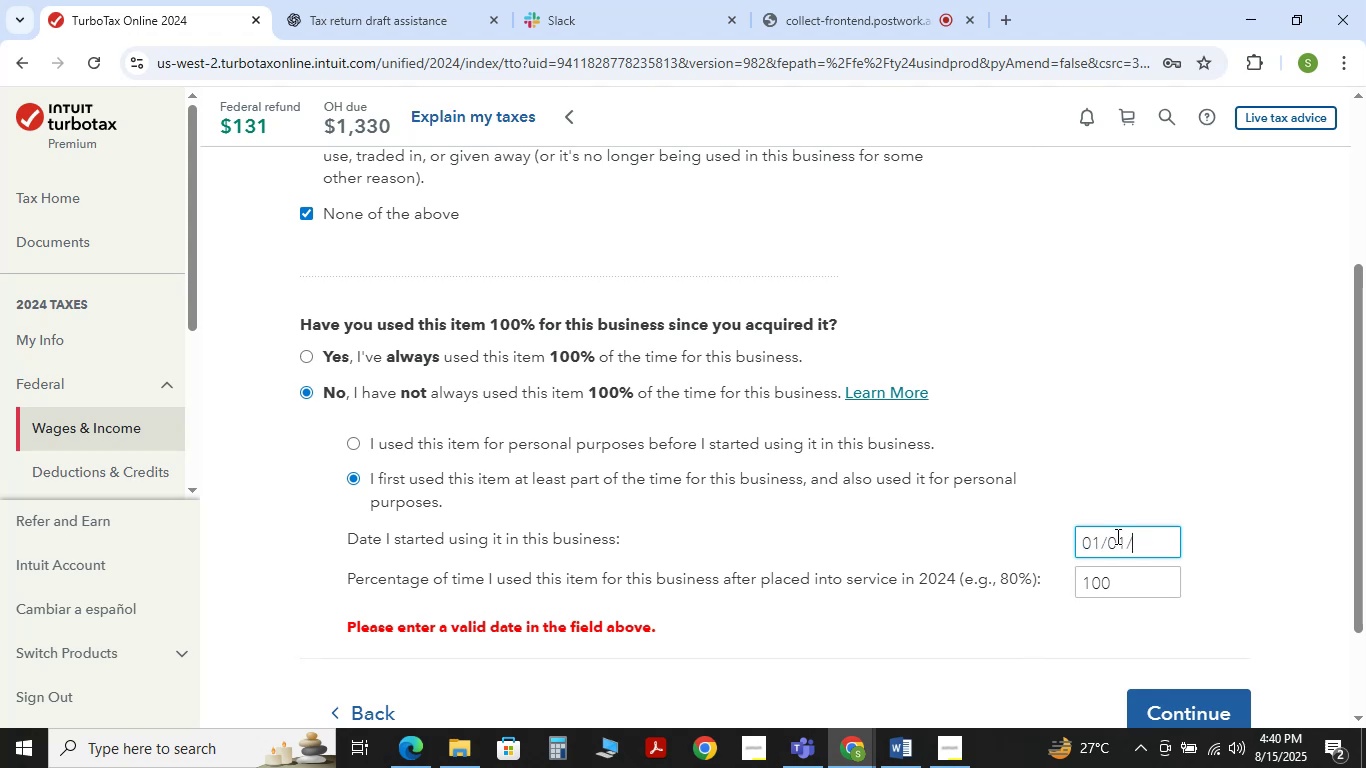 
key(Numpad2)
 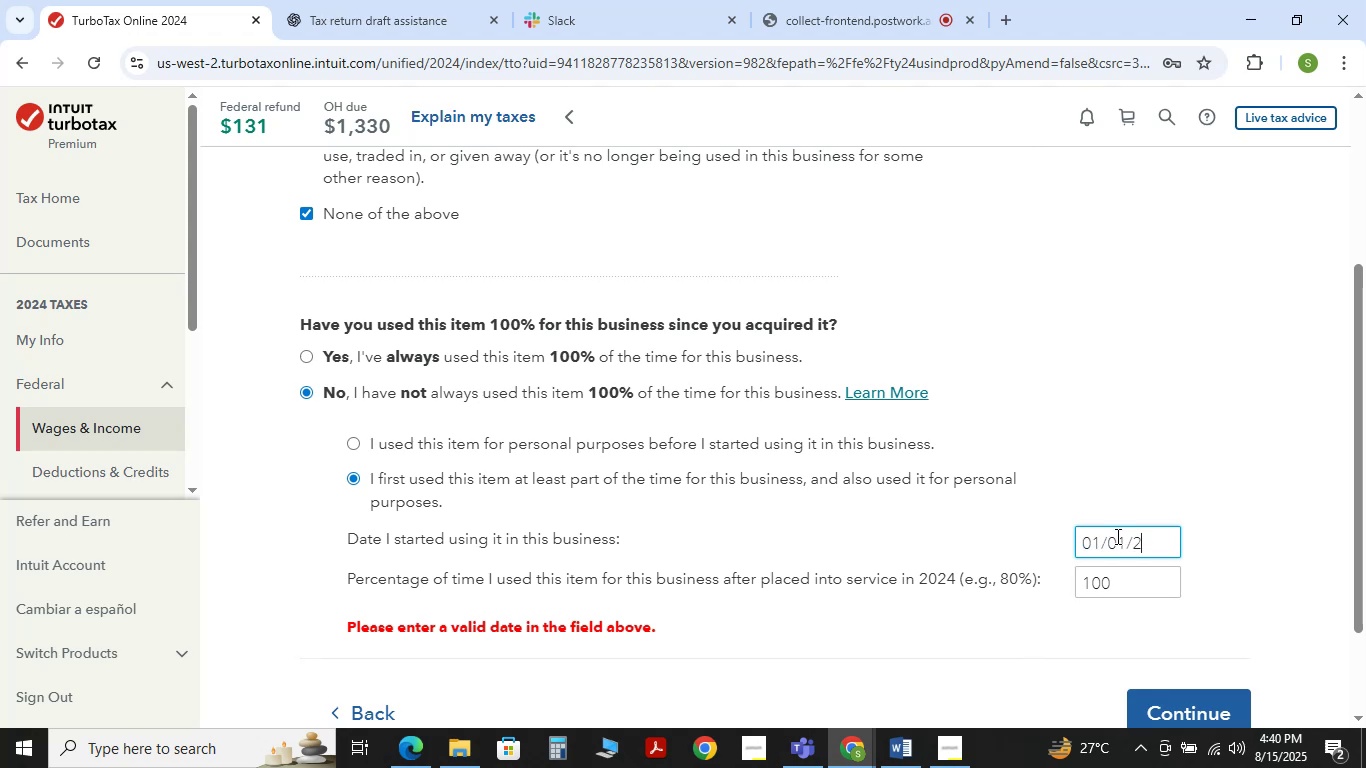 
key(Numpad0)
 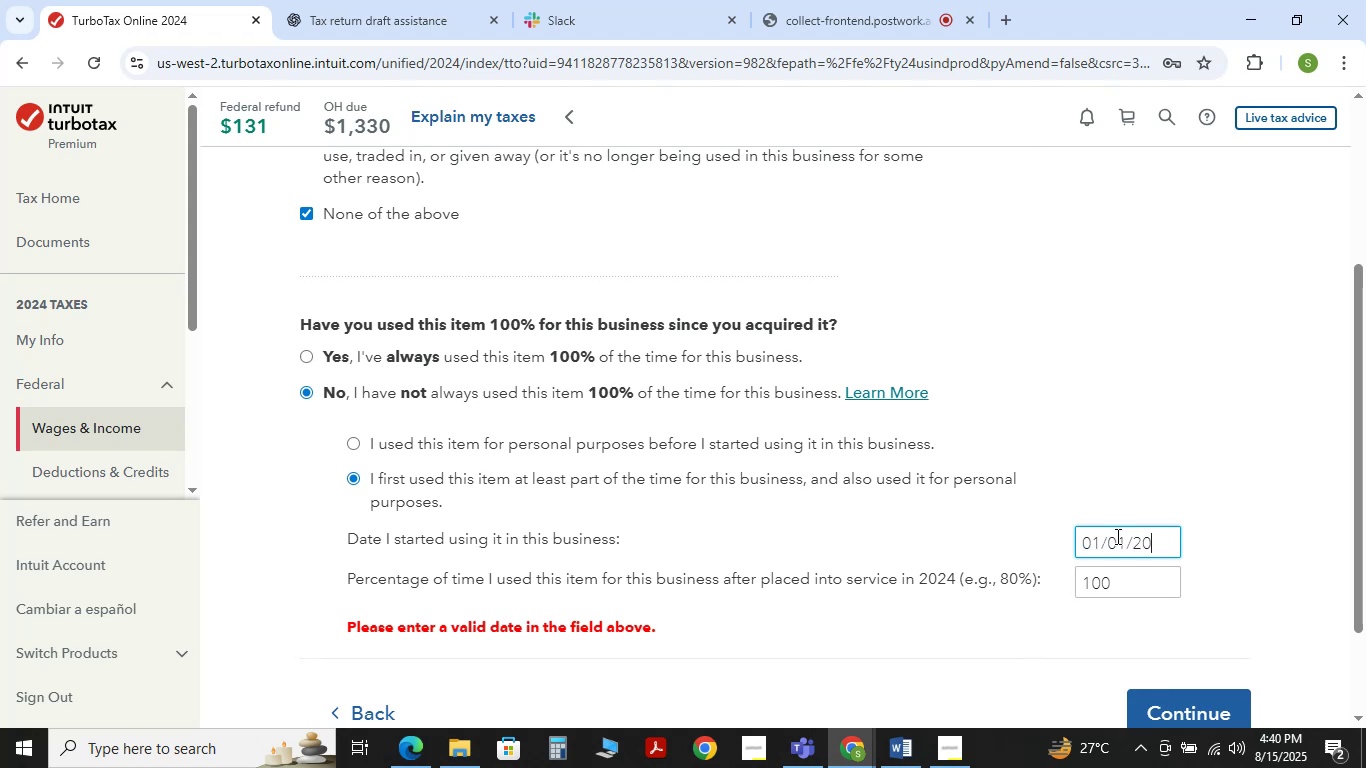 
key(Numpad2)
 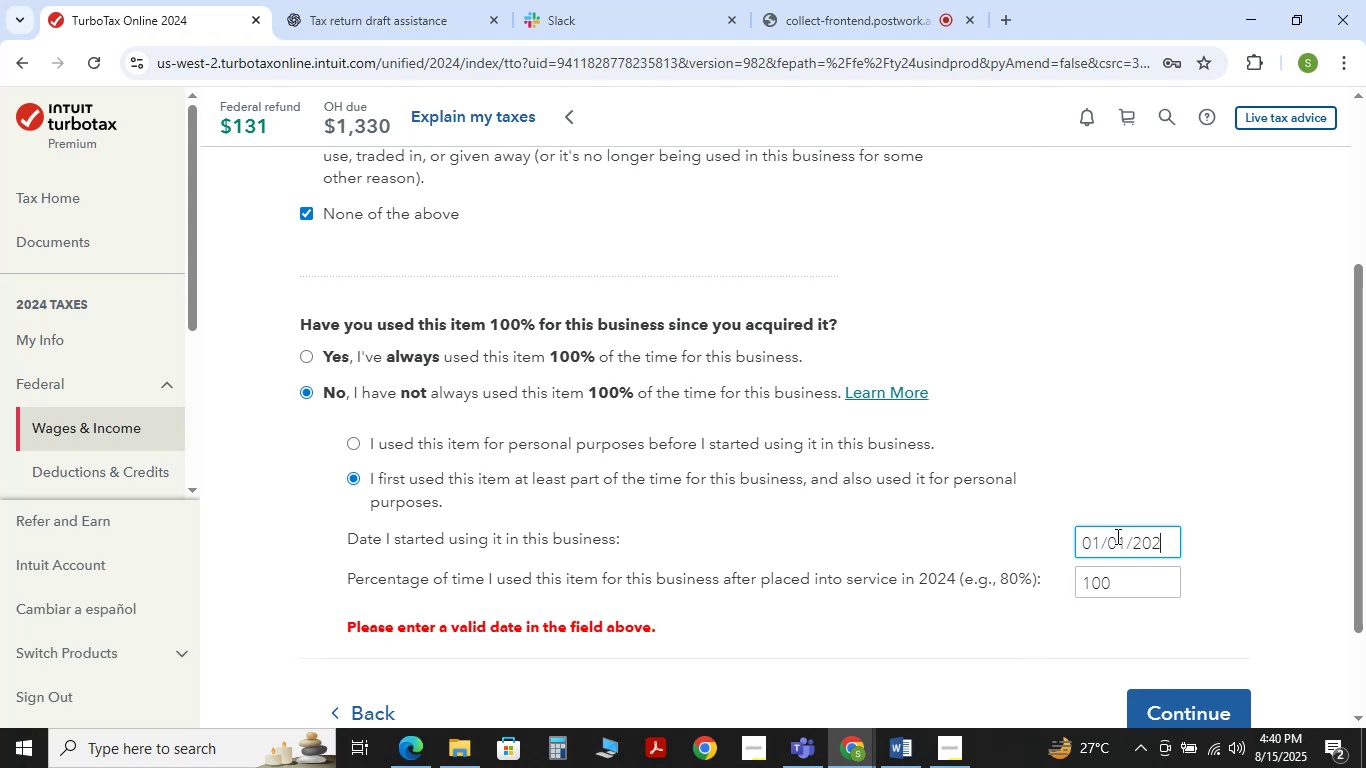 
key(Numpad4)
 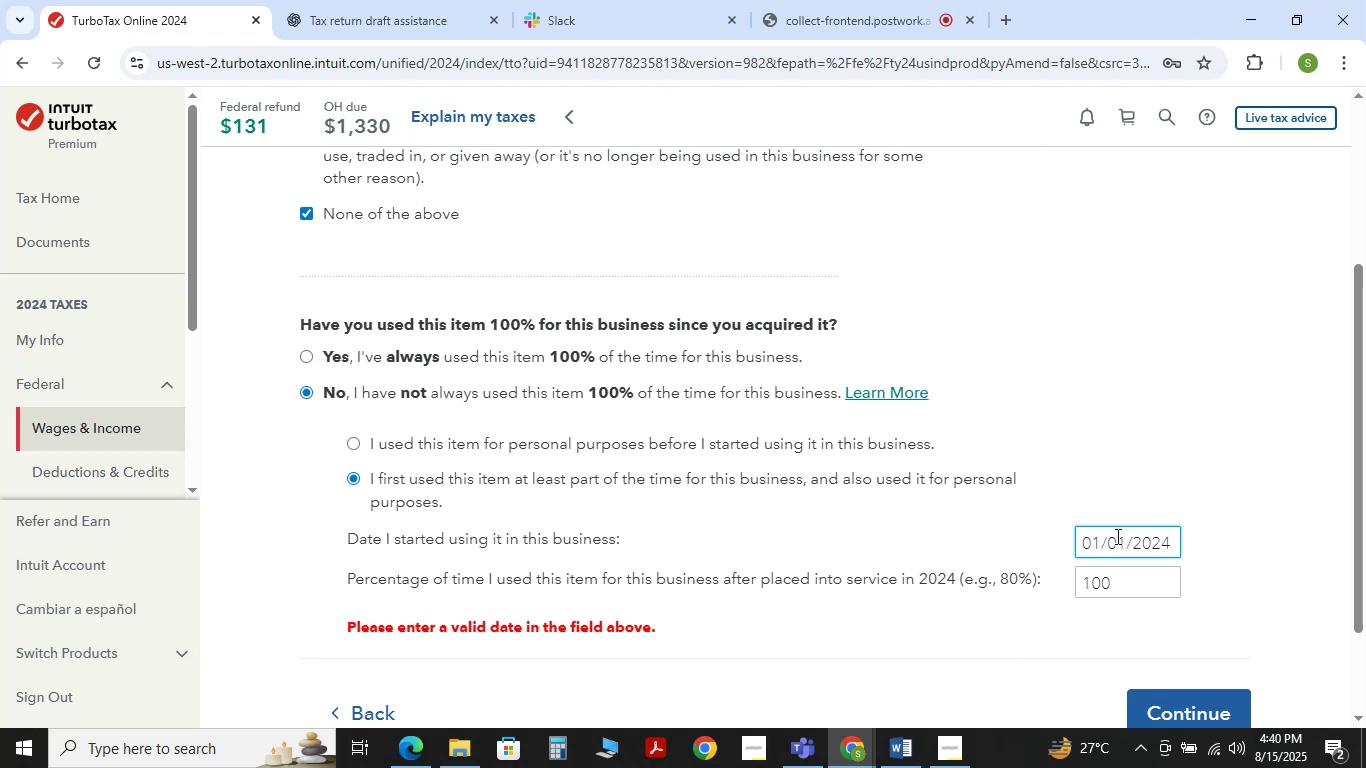 
hold_key(key=Backspace, duration=0.83)
 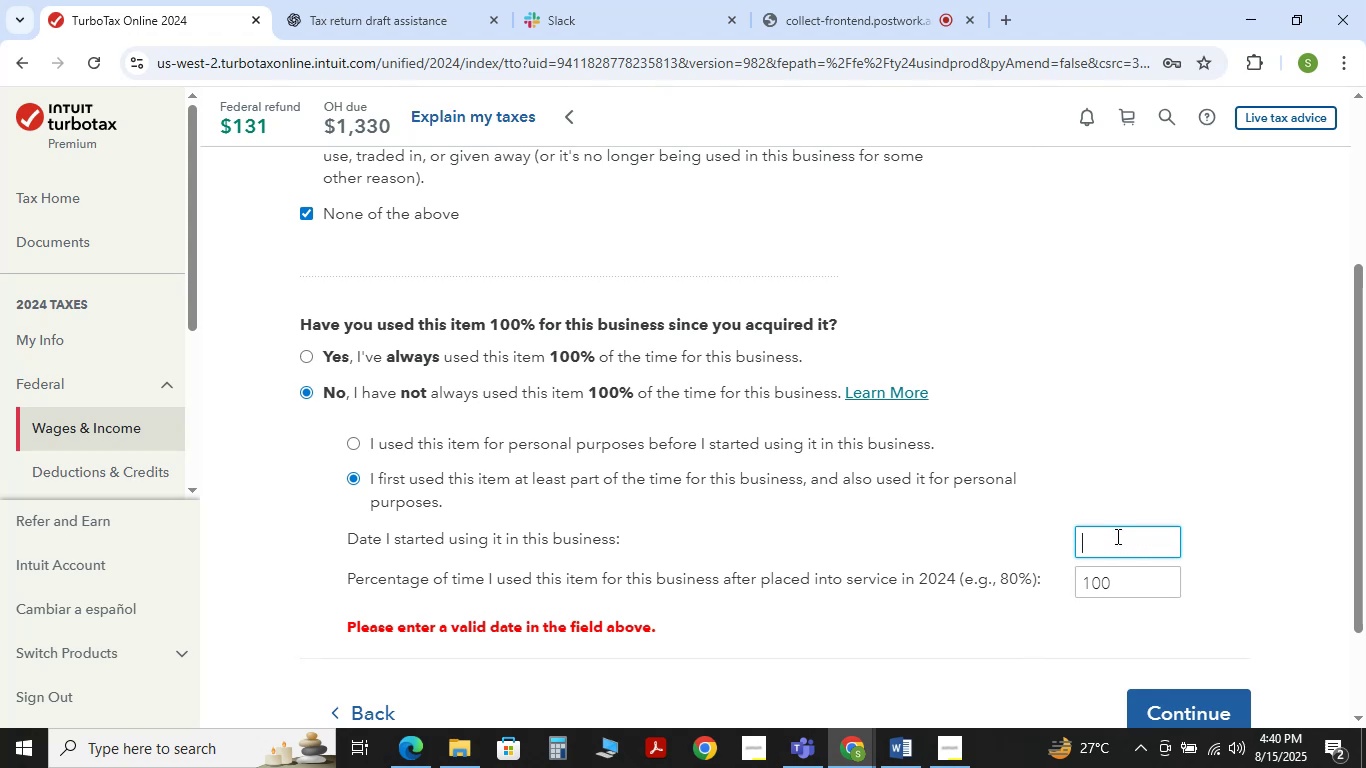 
key(Numpad0)
 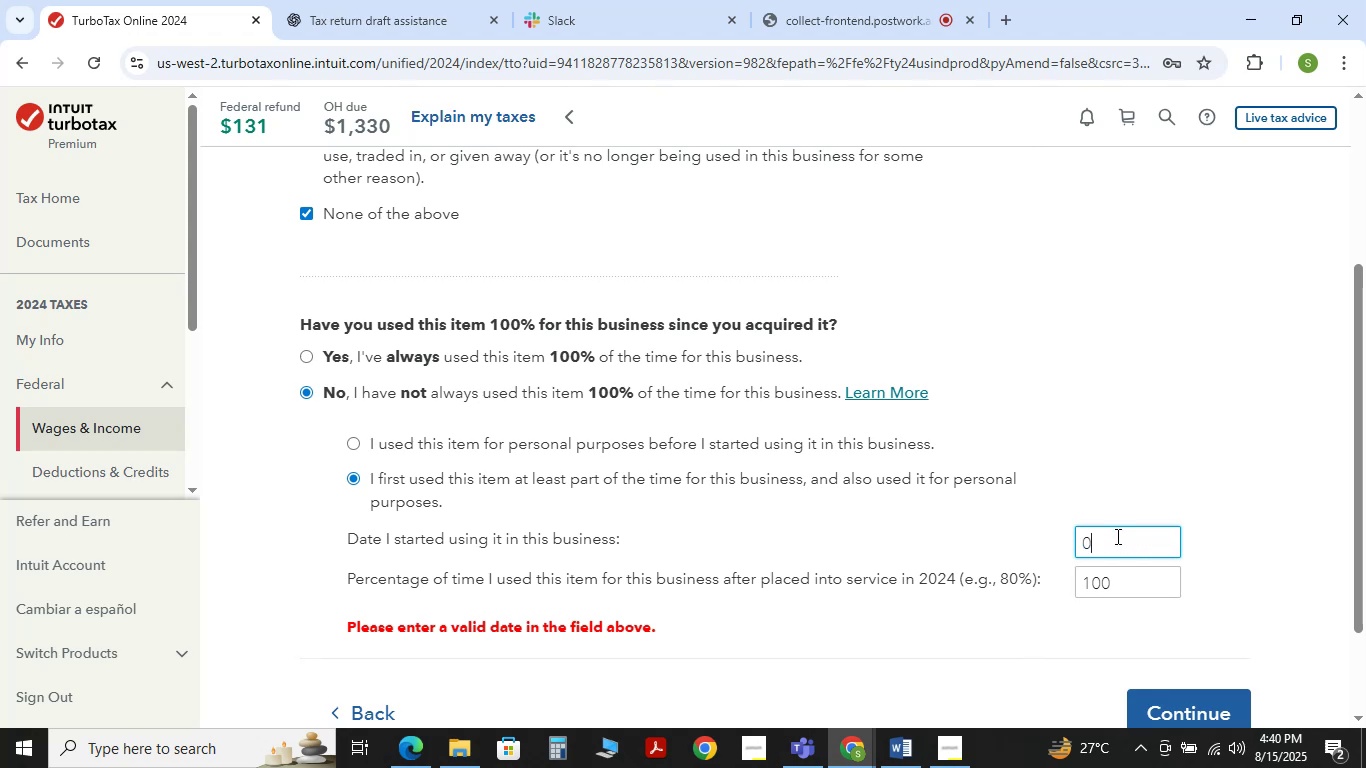 
key(Numpad2)
 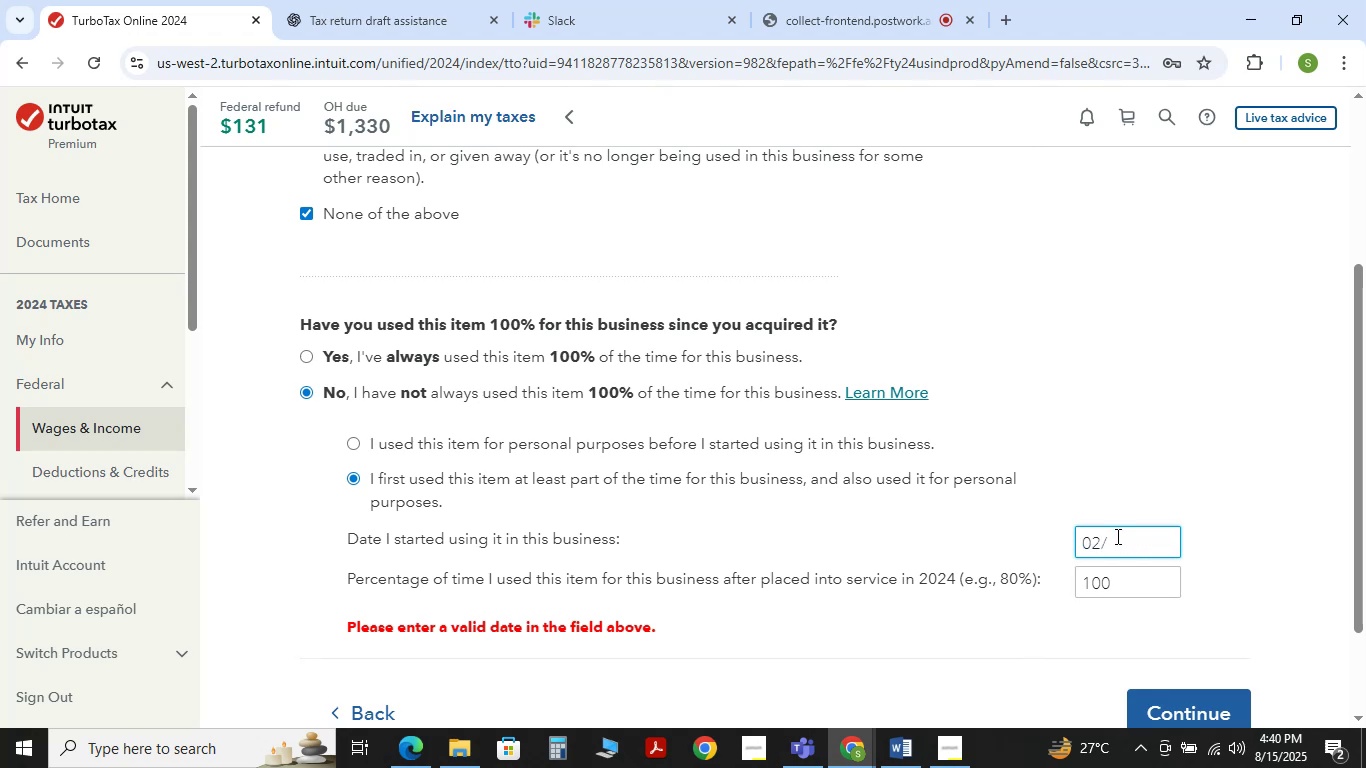 
key(NumpadDivide)
 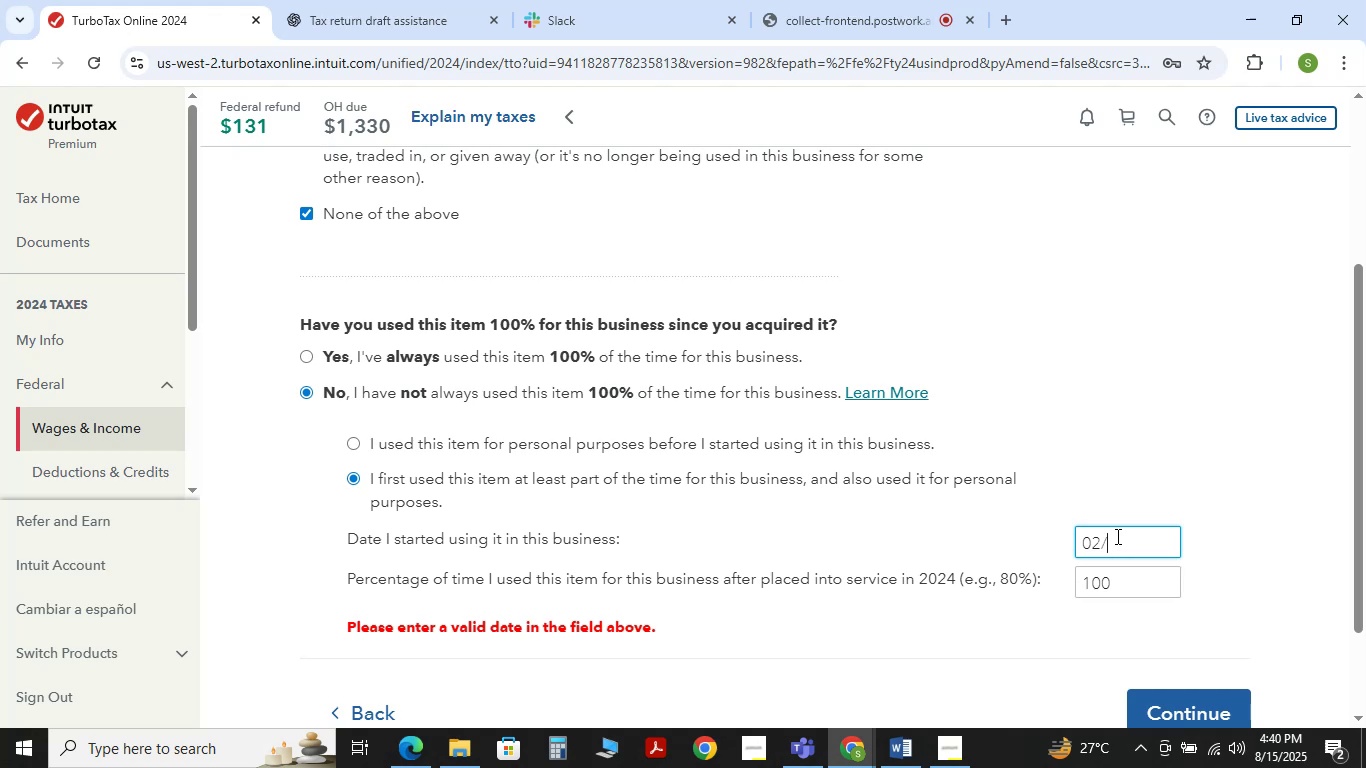 
key(Numpad1)
 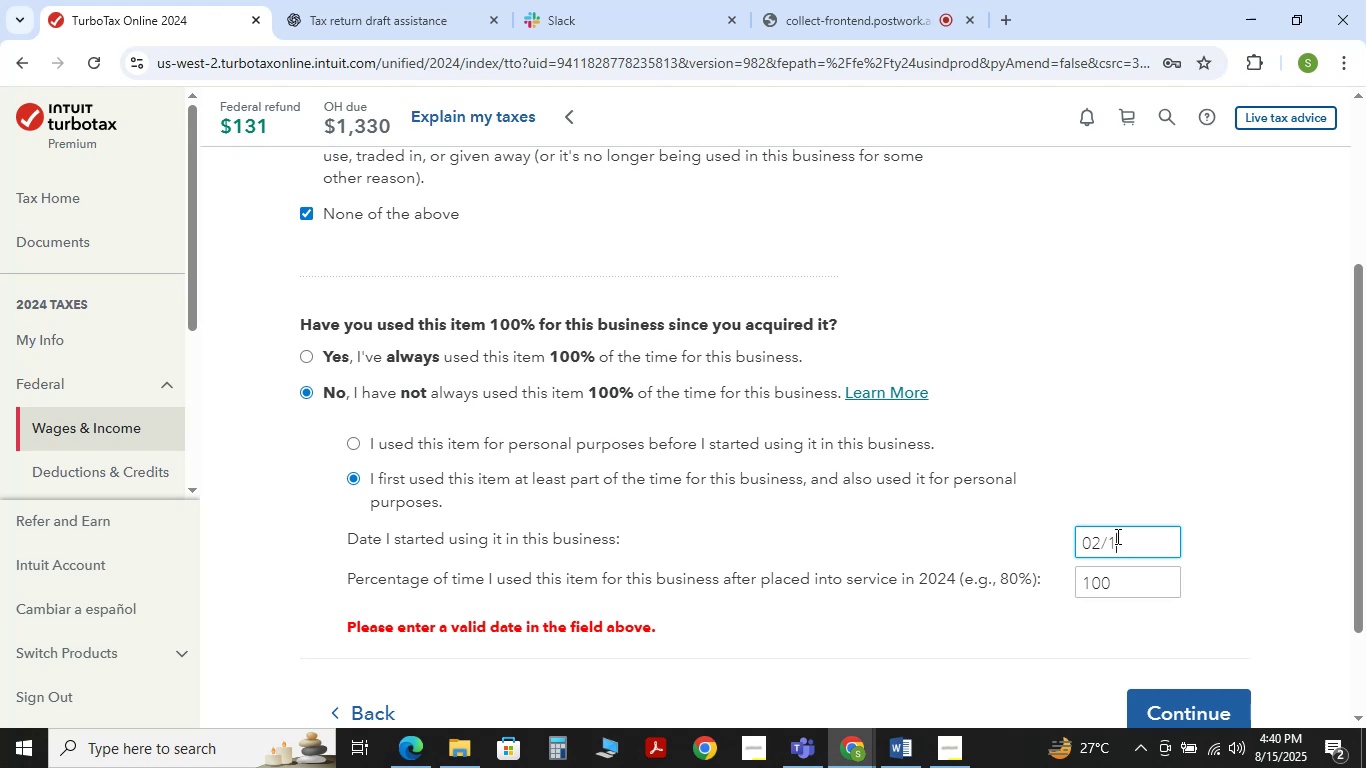 
key(Numpad5)
 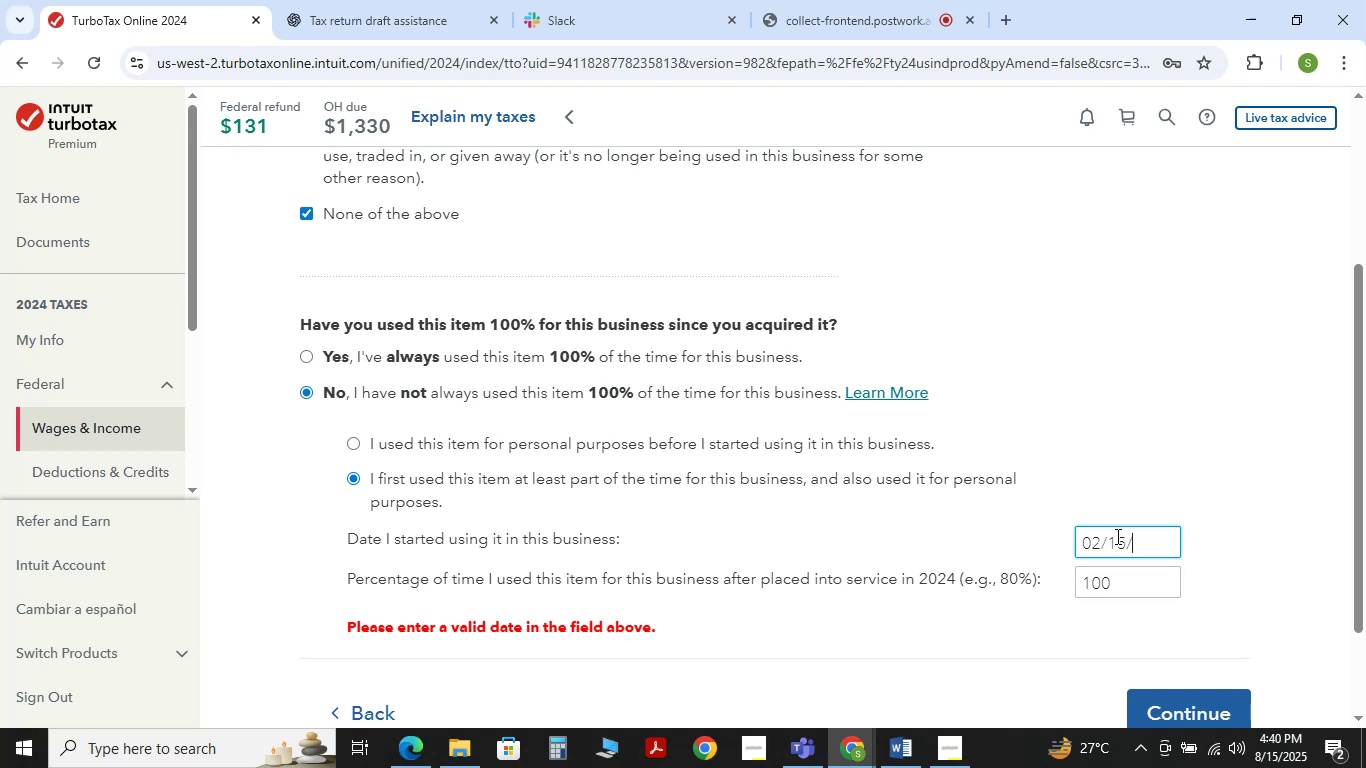 
key(NumpadDivide)
 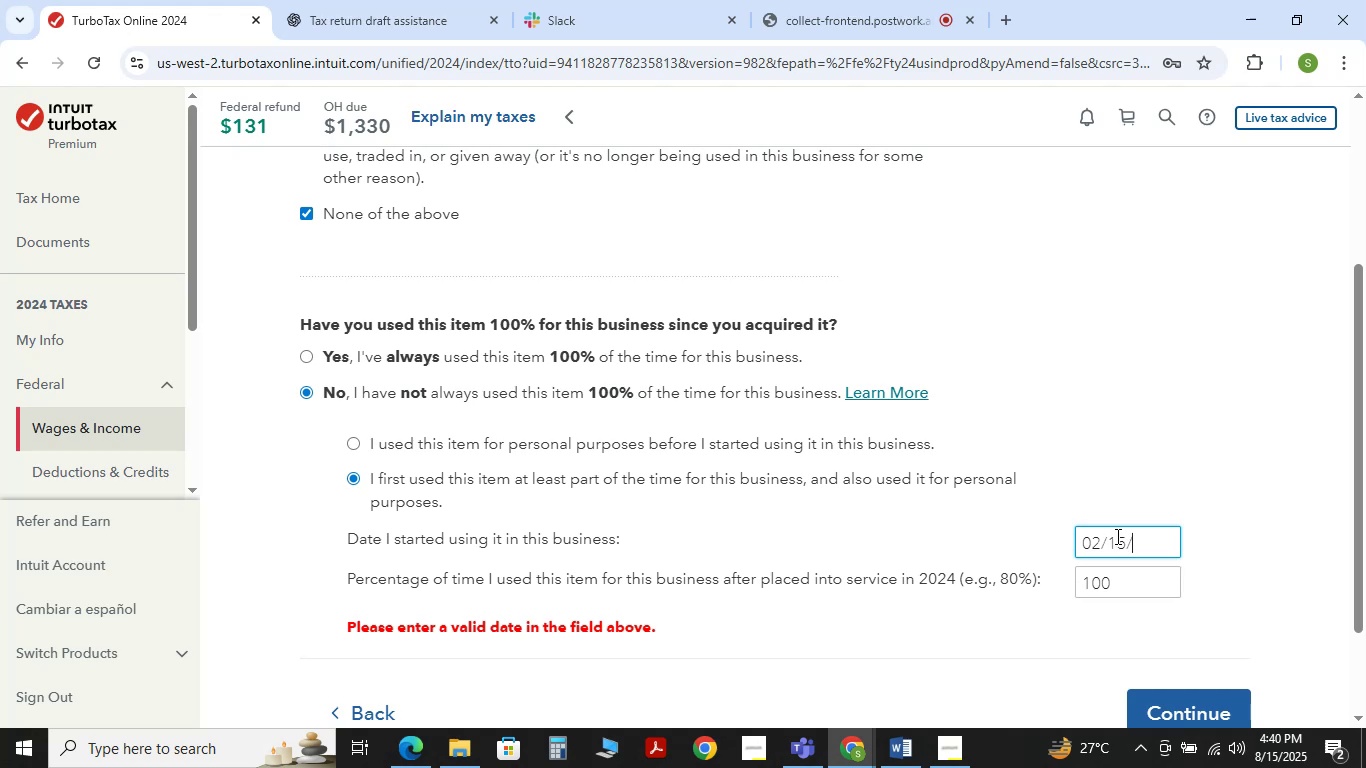 
key(Numpad2)
 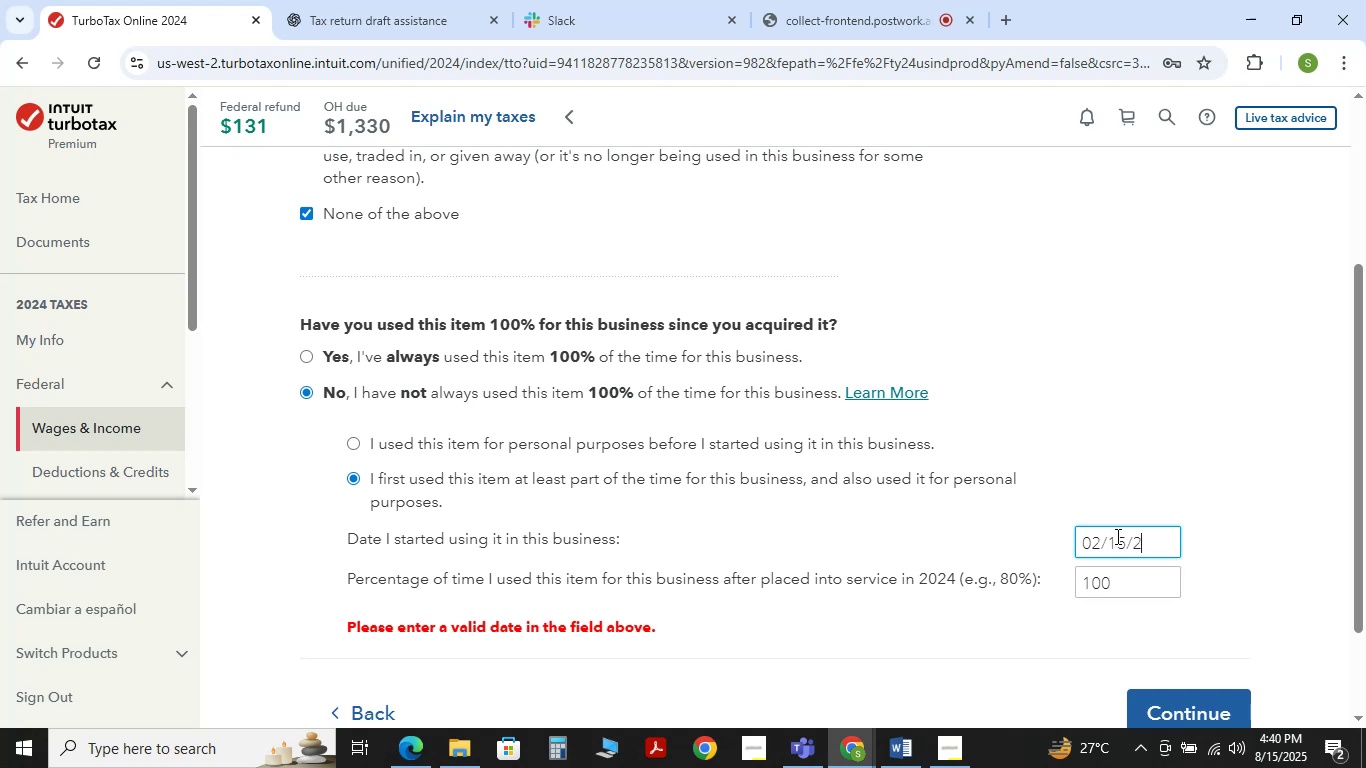 
key(Numpad0)
 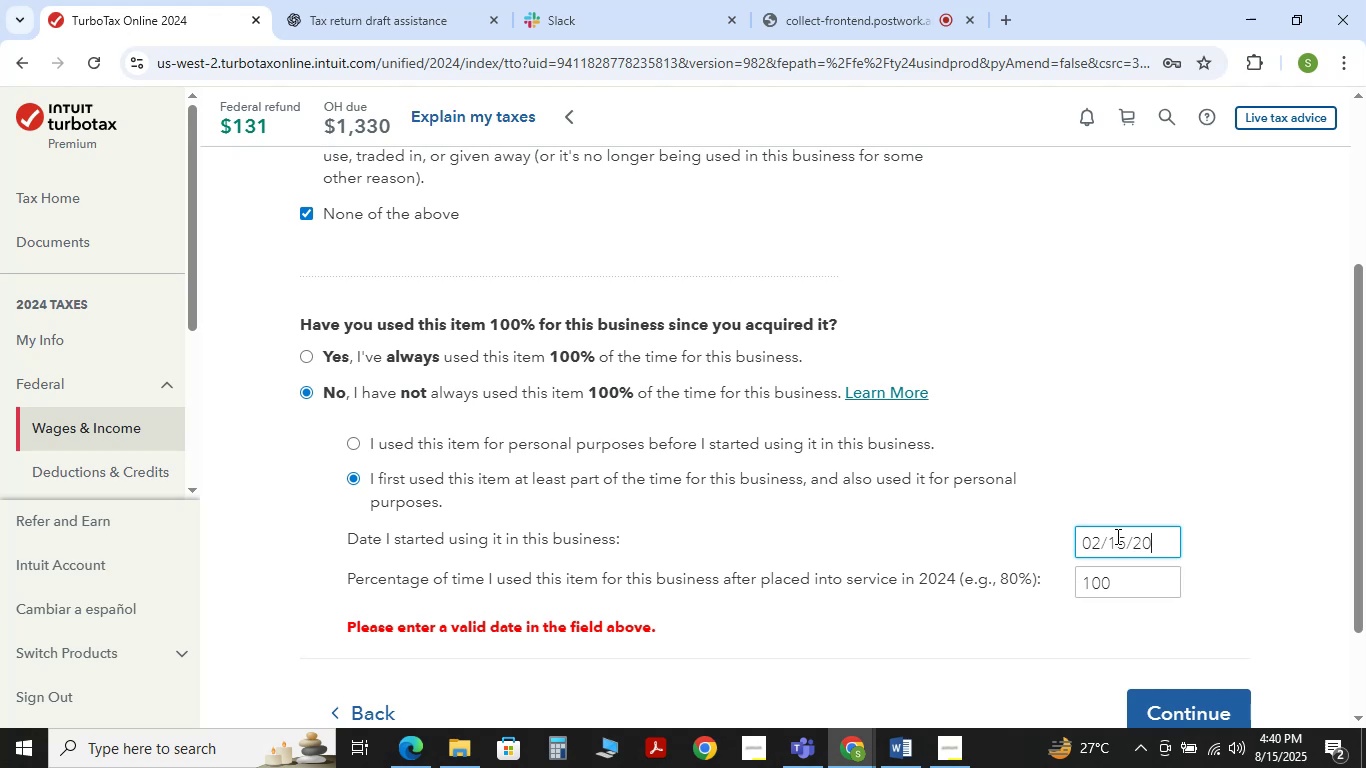 
key(Numpad2)
 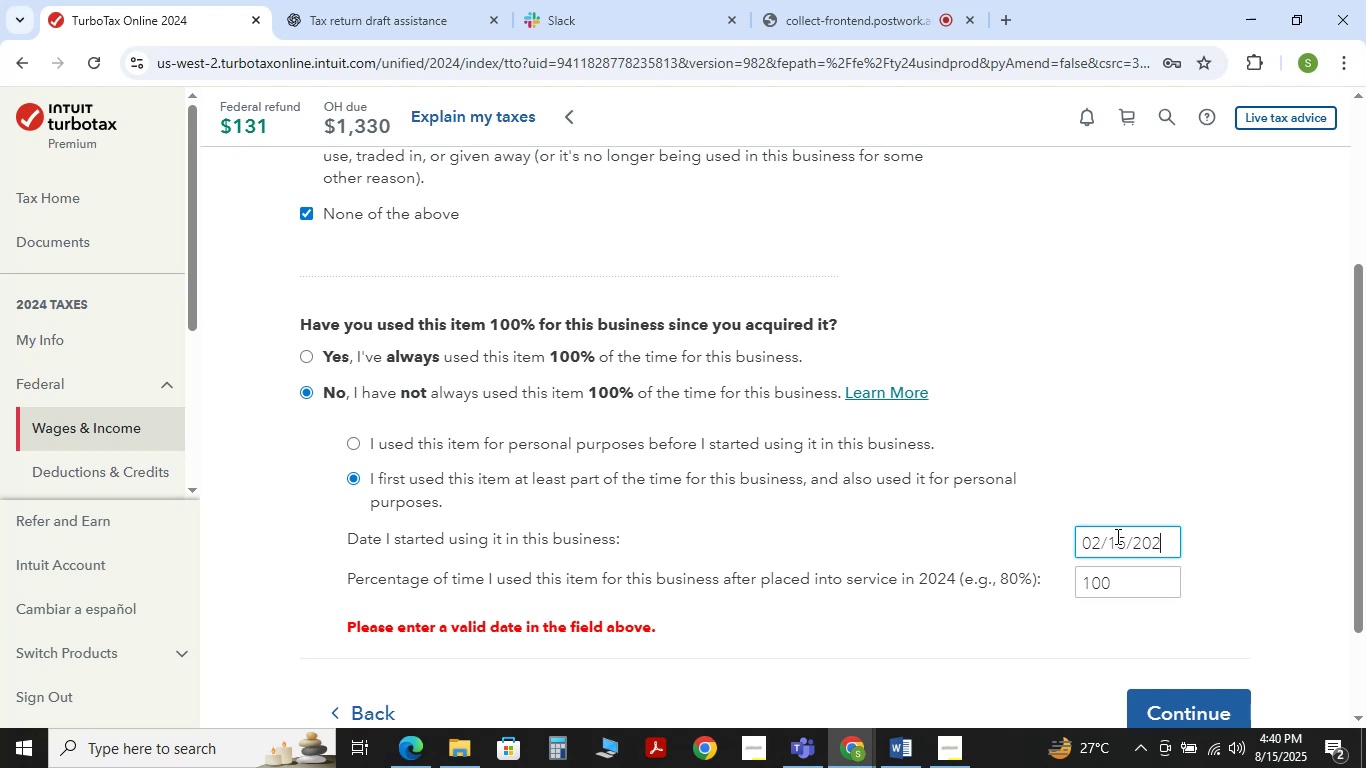 
key(Numpad4)
 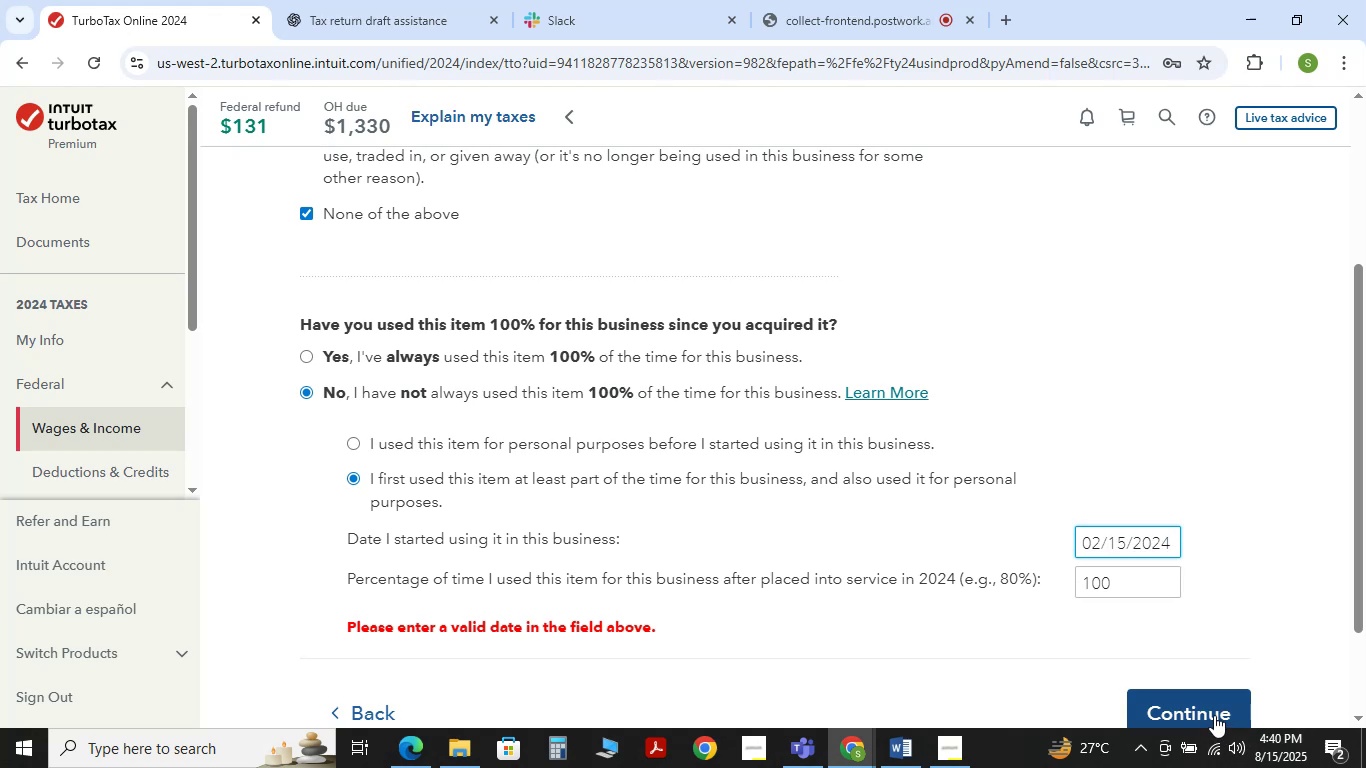 
left_click([1212, 707])
 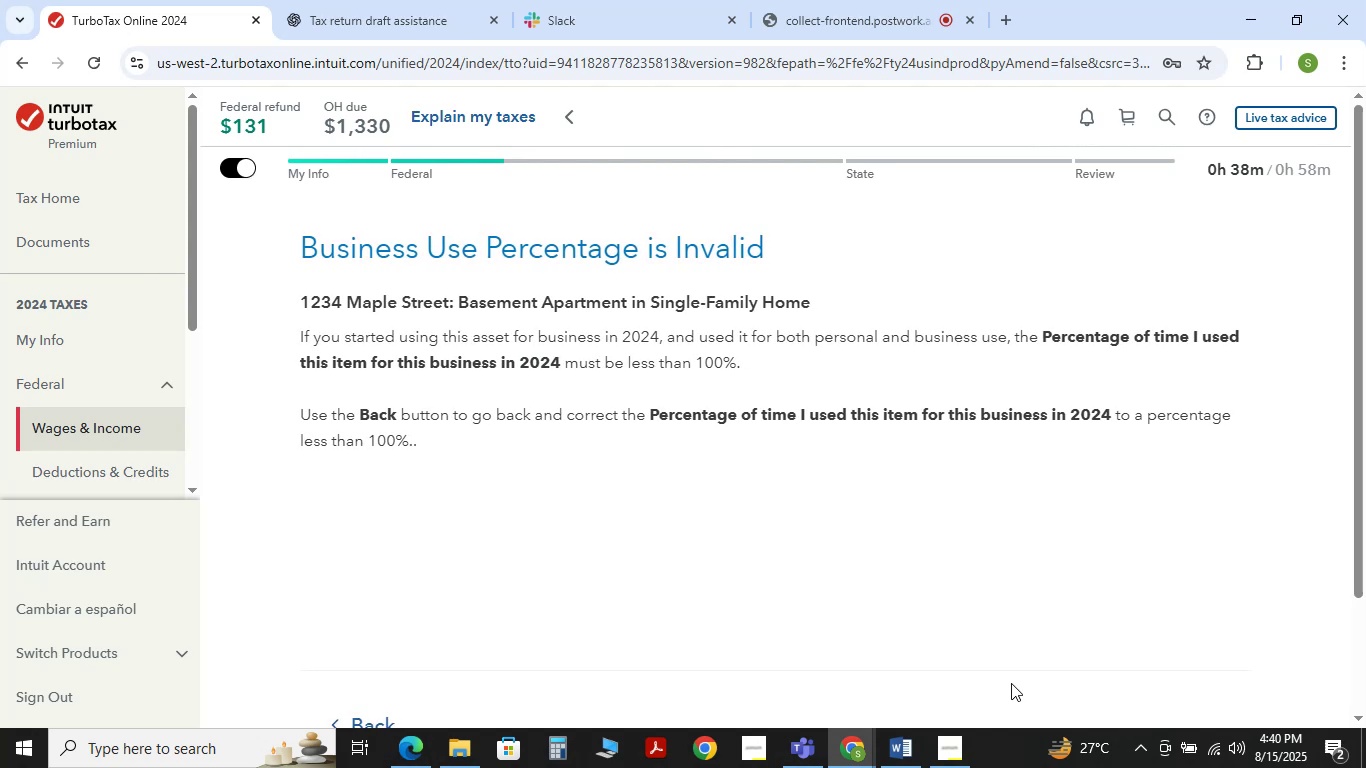 
scroll: coordinate [1081, 539], scroll_direction: down, amount: 1.0
 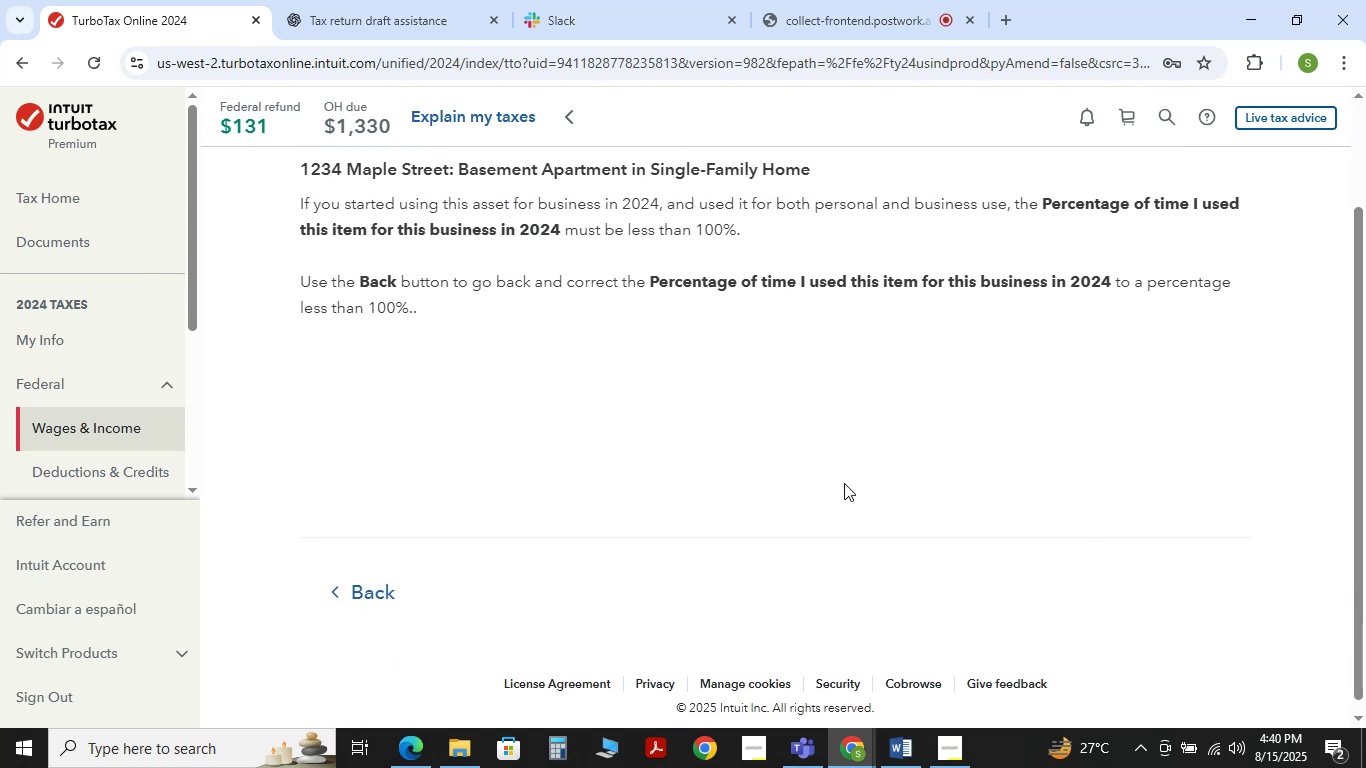 
scroll: coordinate [842, 483], scroll_direction: up, amount: 1.0
 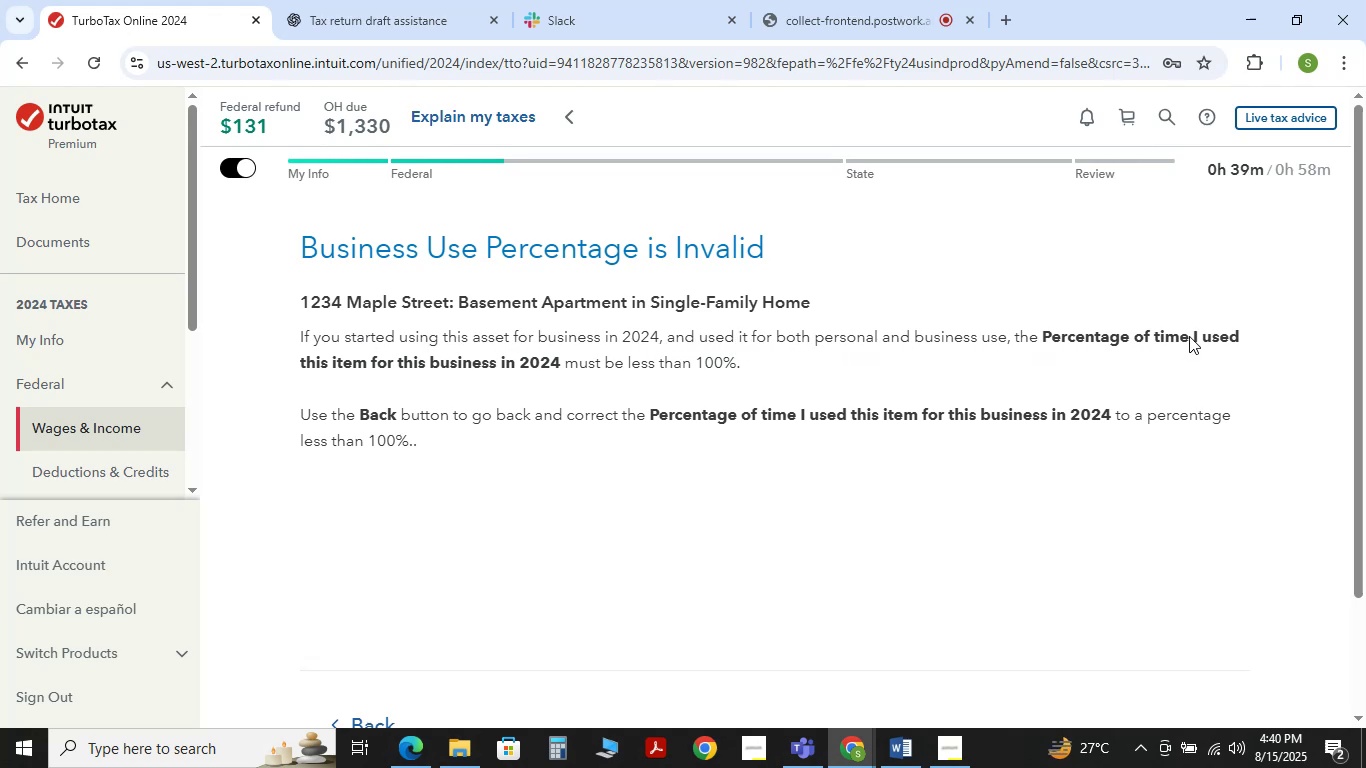 
wait(18.26)
 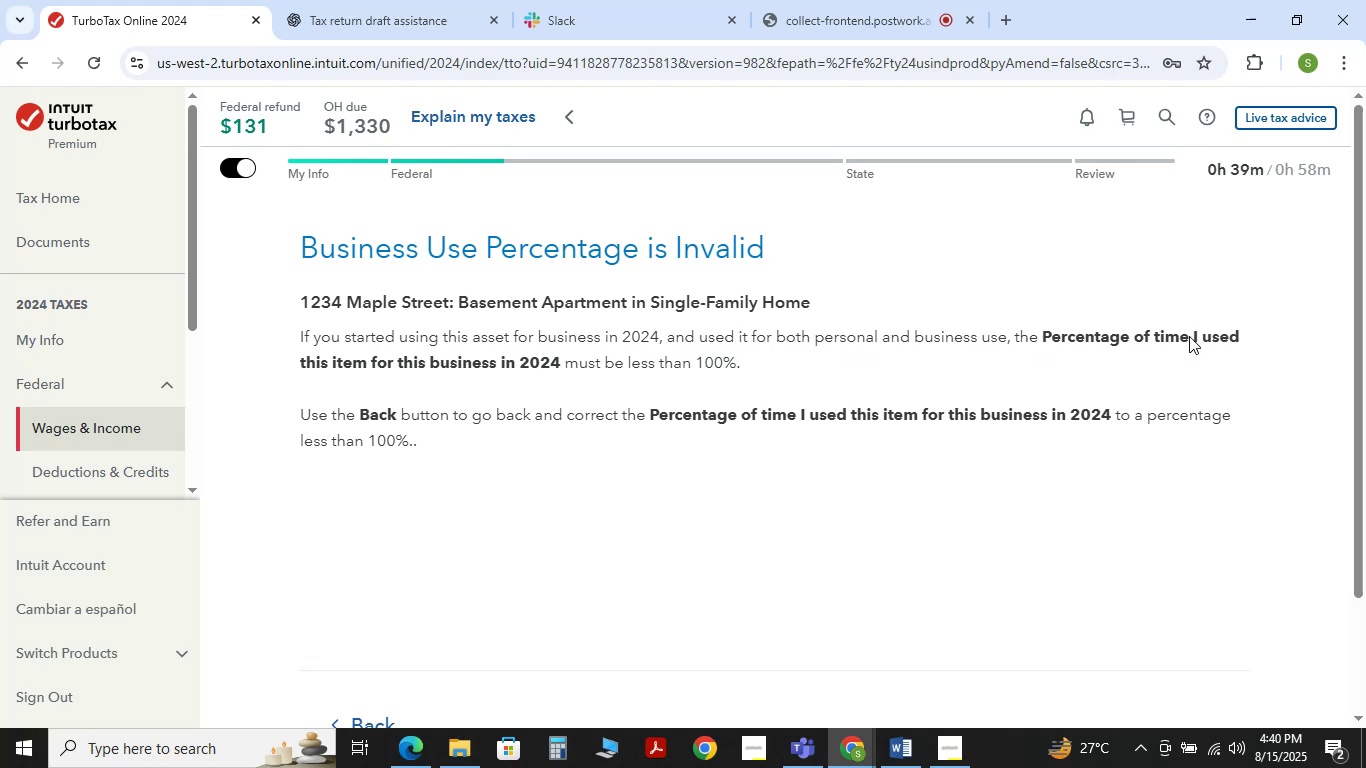 
scroll: coordinate [569, 397], scroll_direction: down, amount: 3.0
 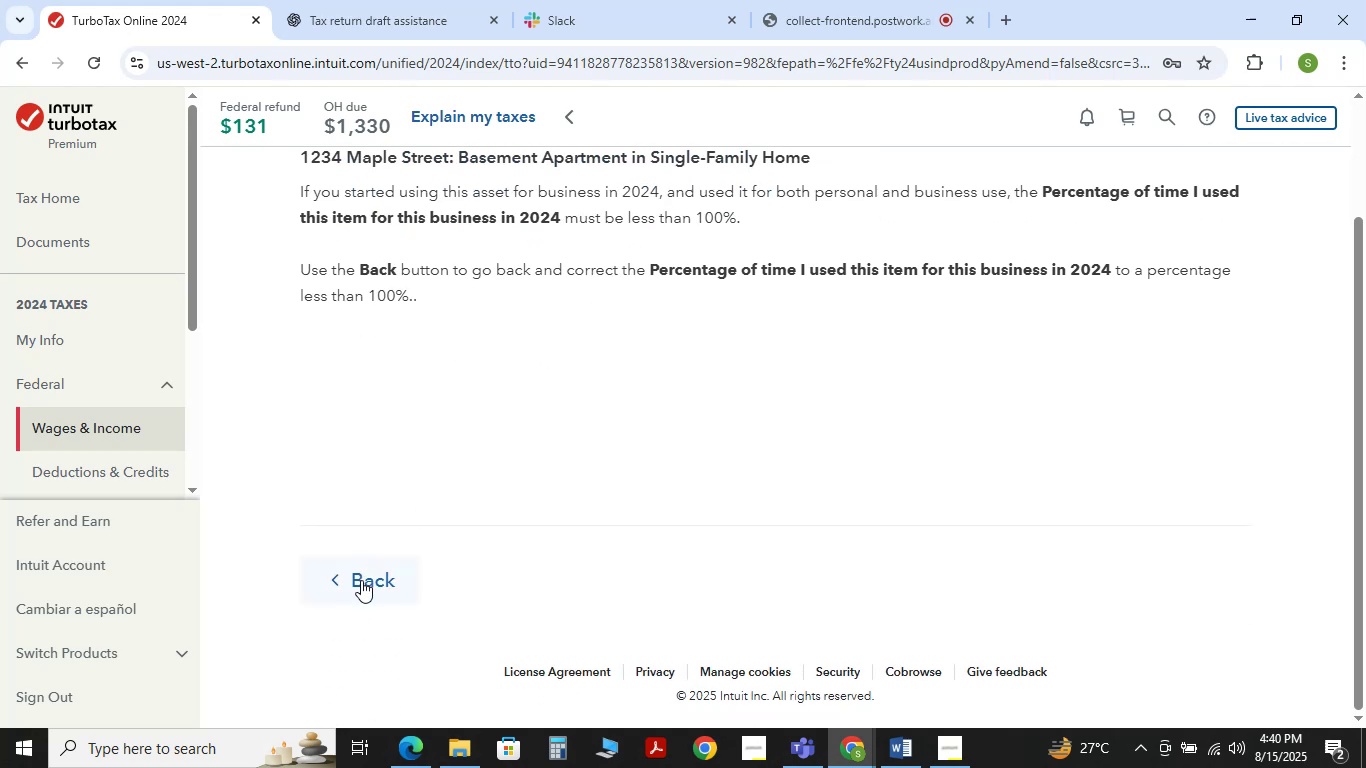 
left_click([361, 580])
 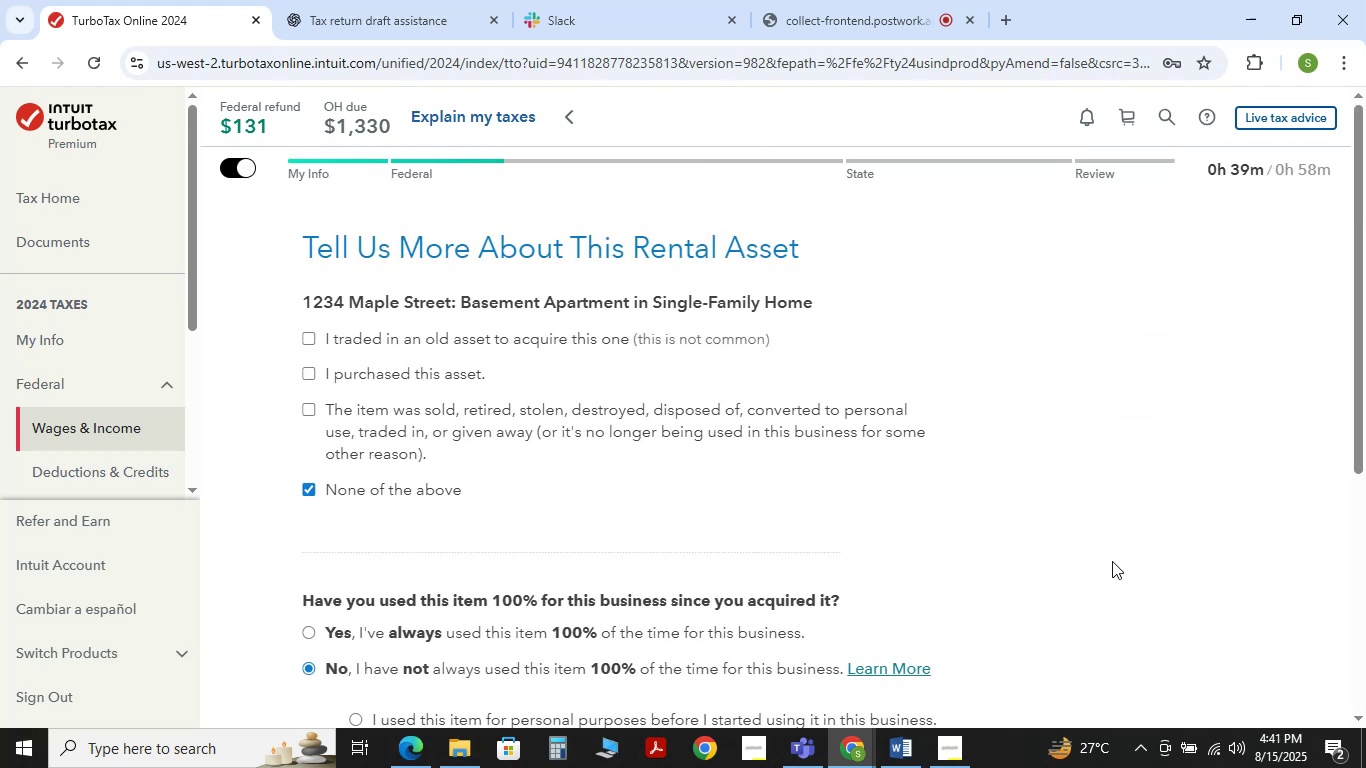 
scroll: coordinate [1017, 565], scroll_direction: down, amount: 4.0
 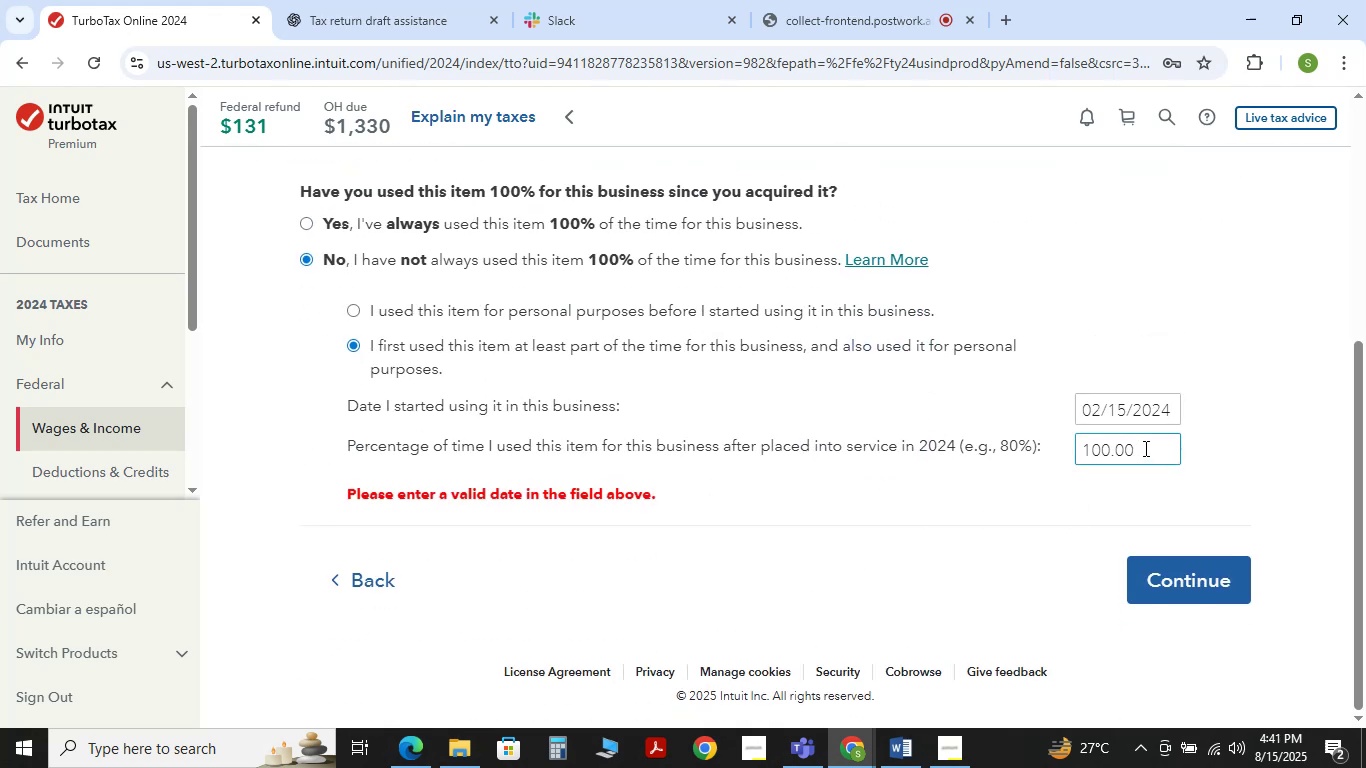 
double_click([1144, 448])
 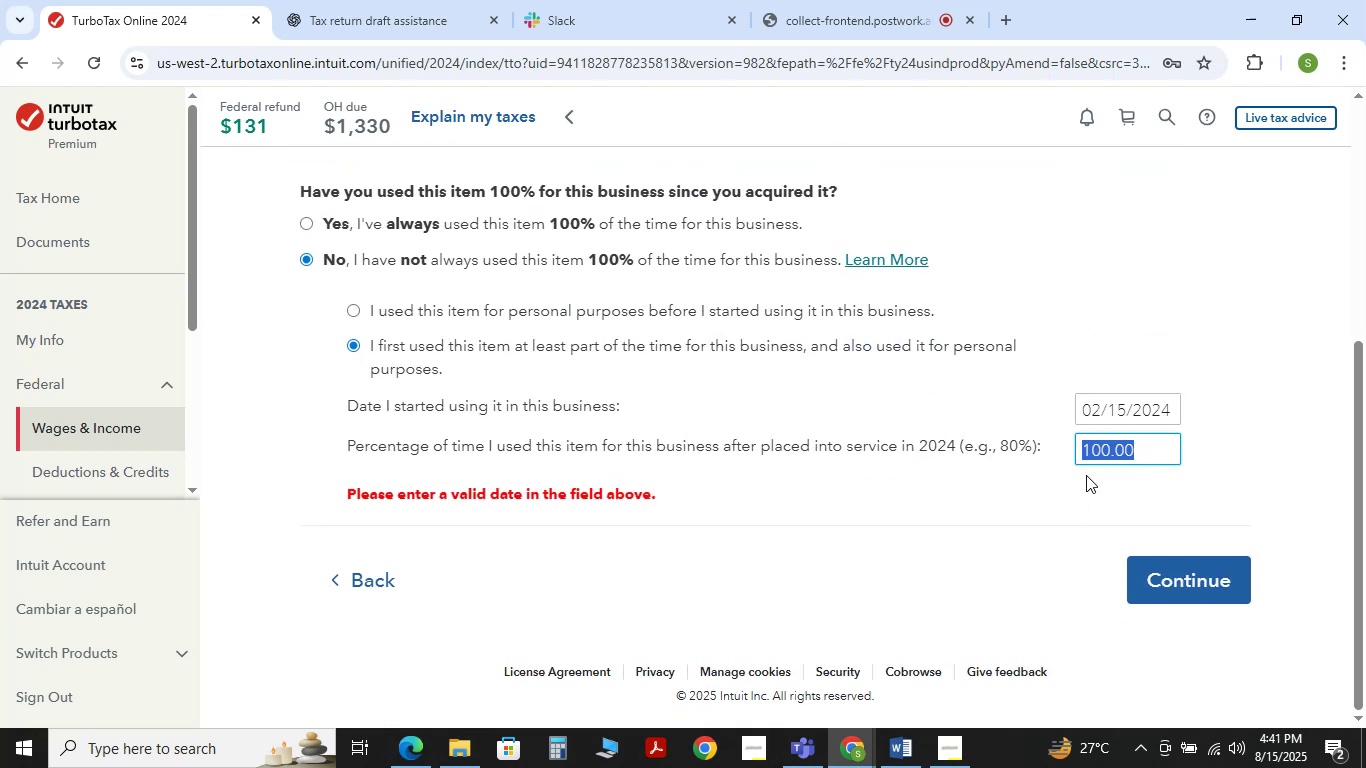 
hold_key(key=Numpad7, duration=0.34)
 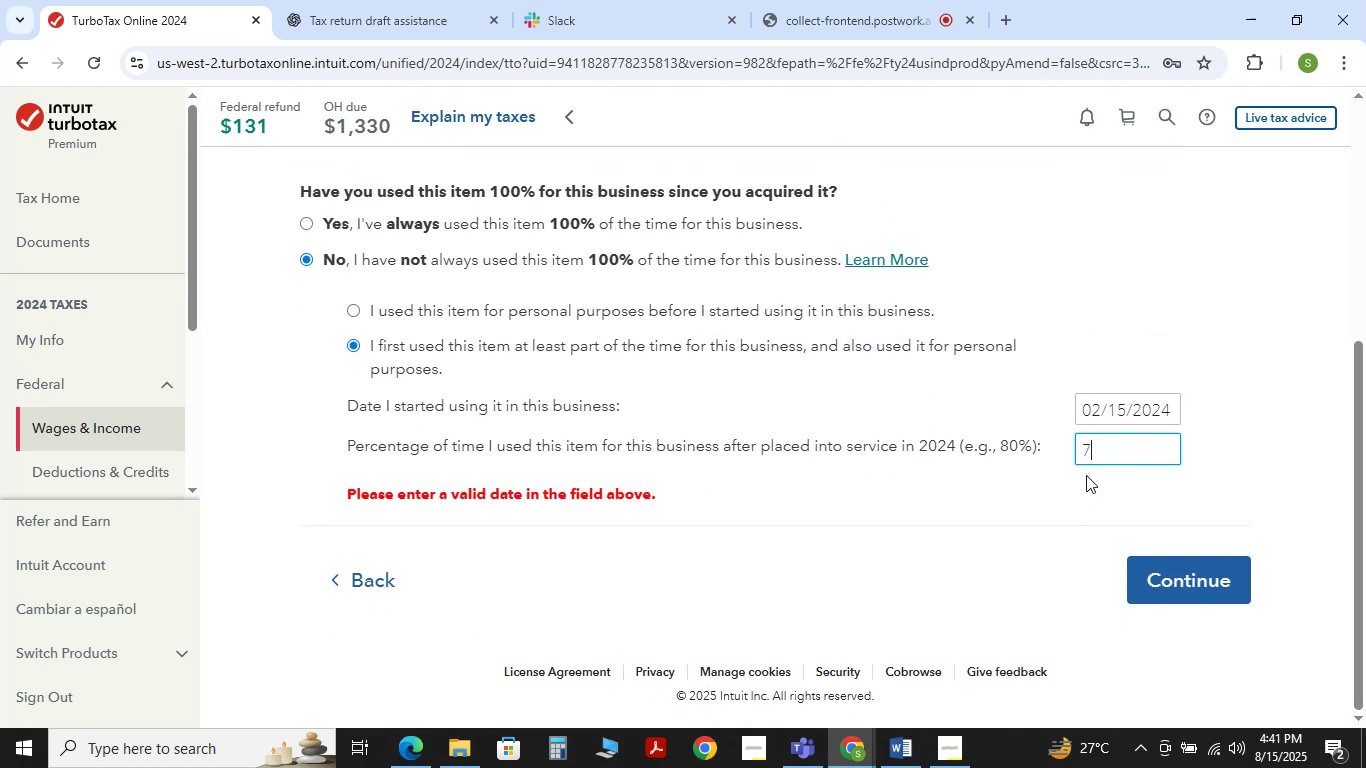 
key(Numpad0)
 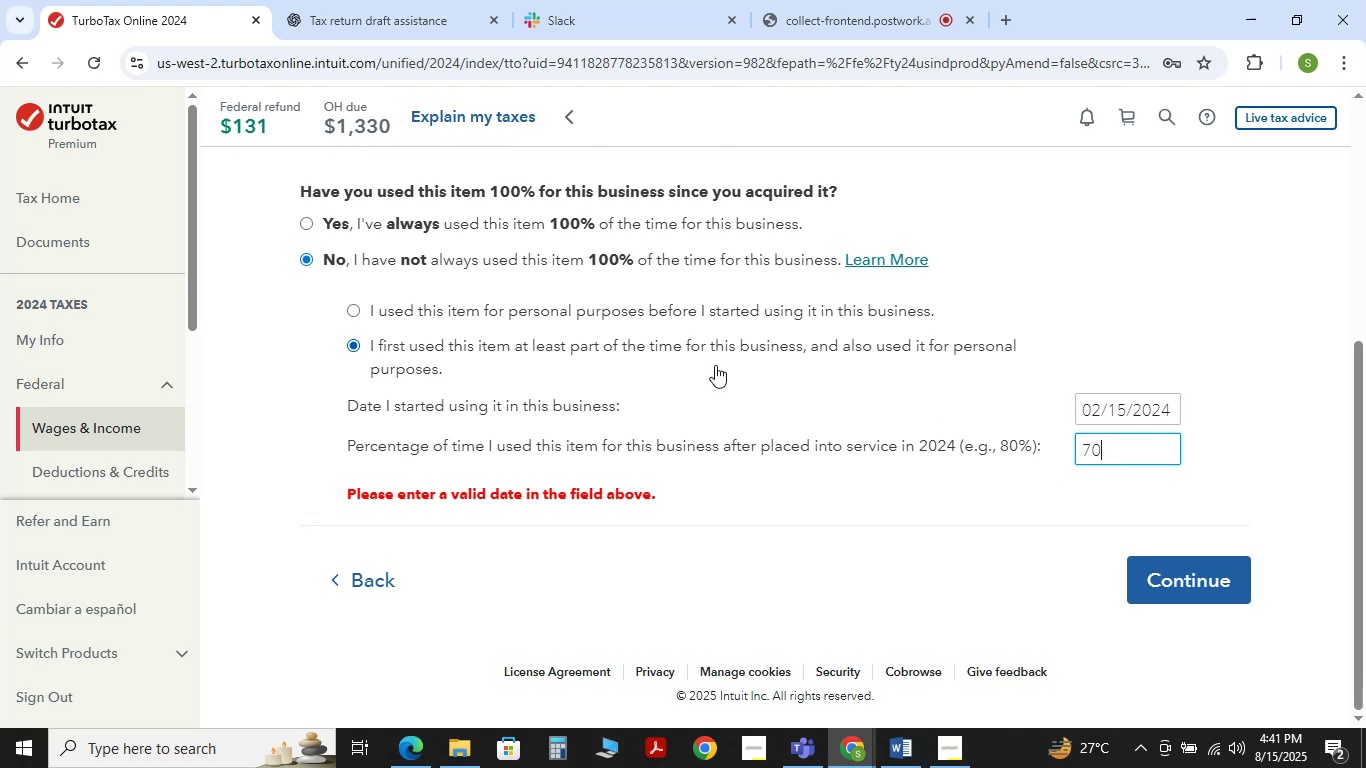 
wait(5.54)
 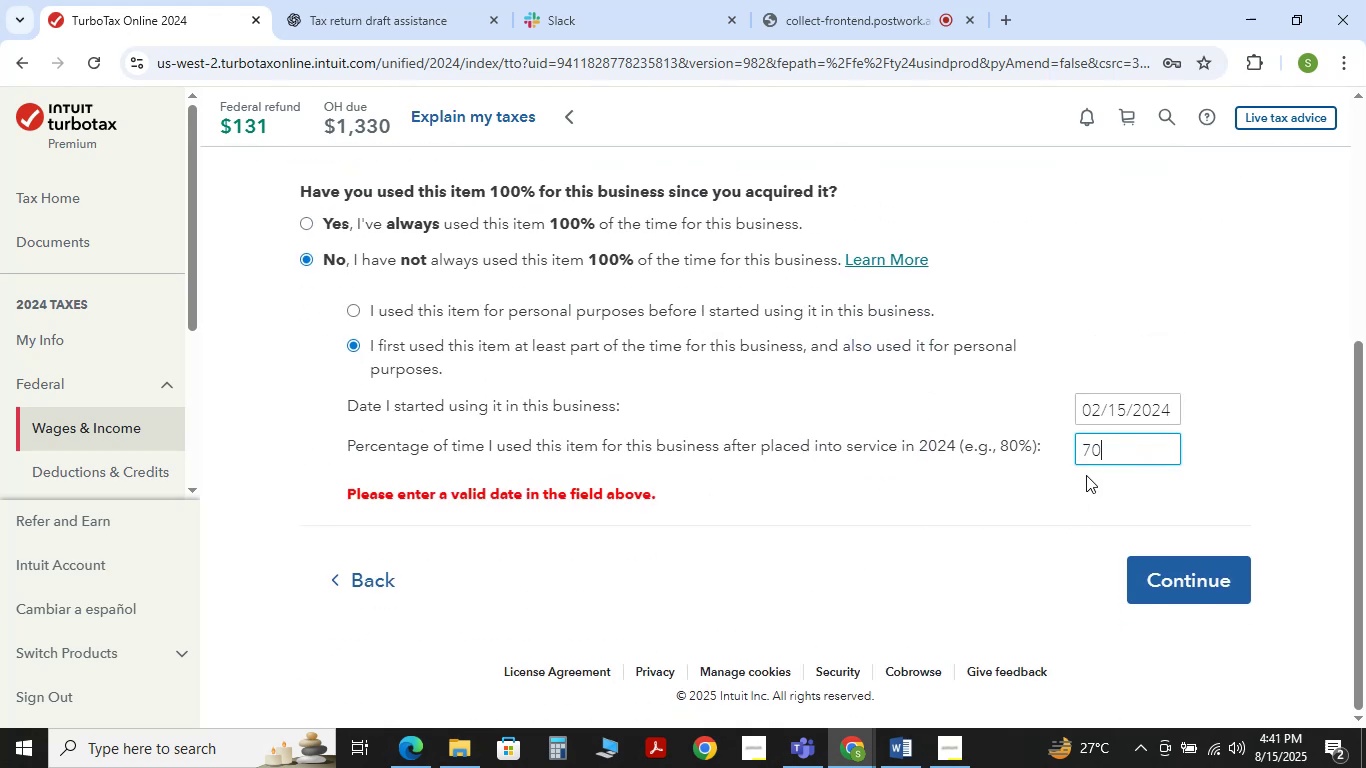 
key(Backspace)
 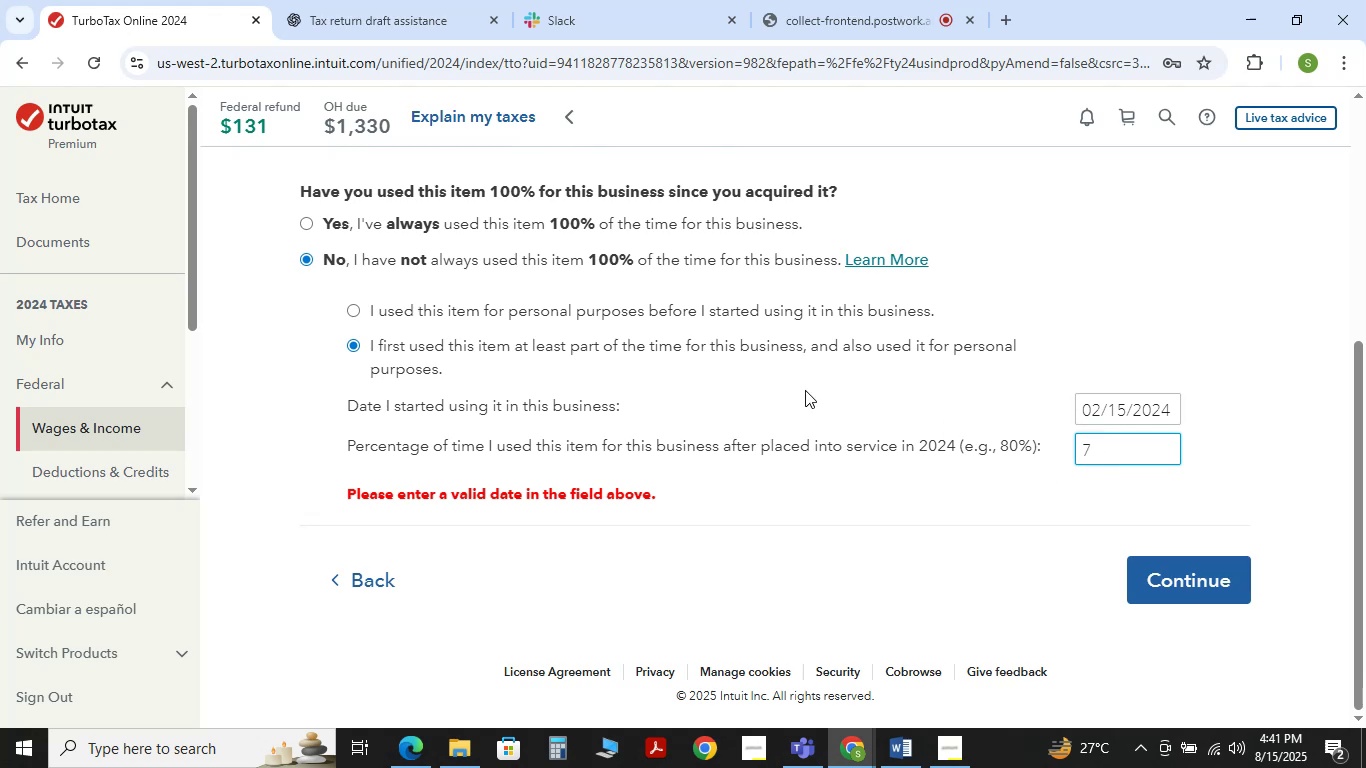 
key(Backspace)
 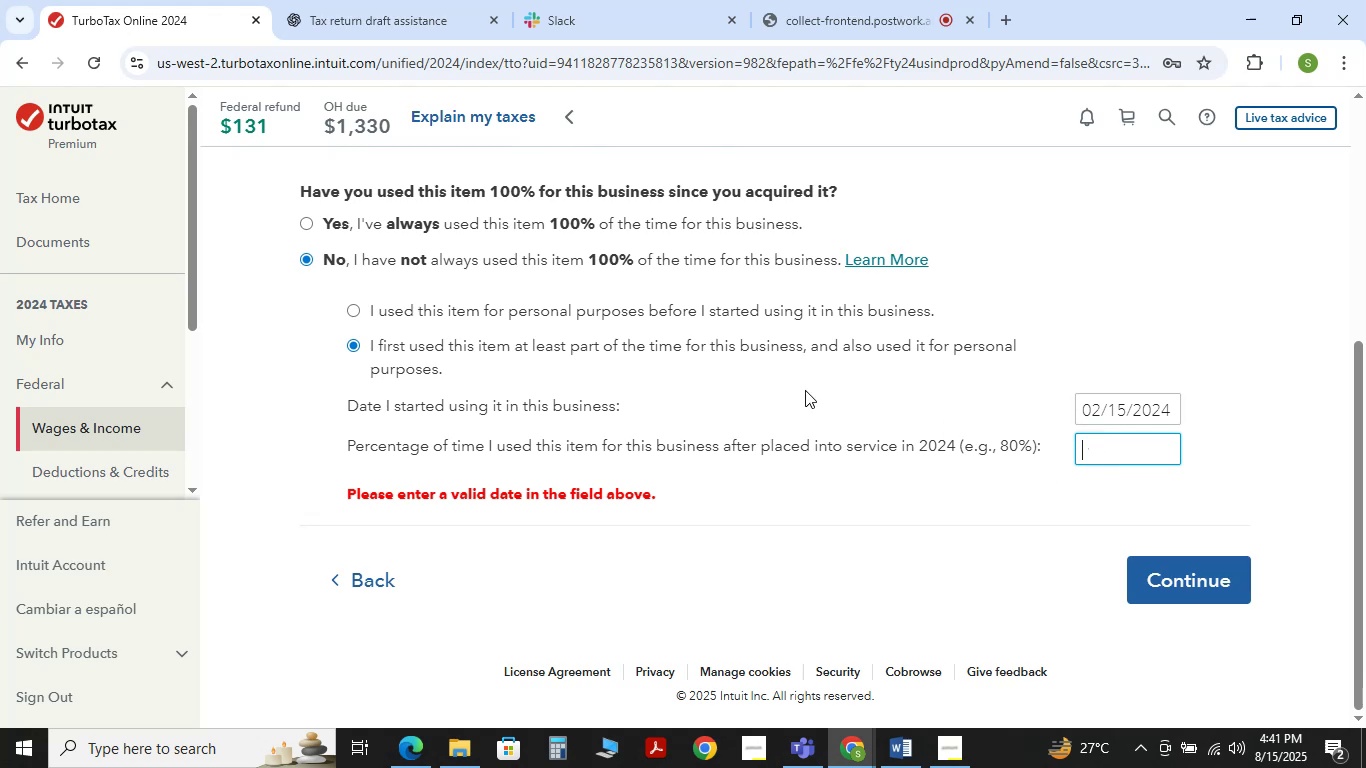 
key(Numpad3)
 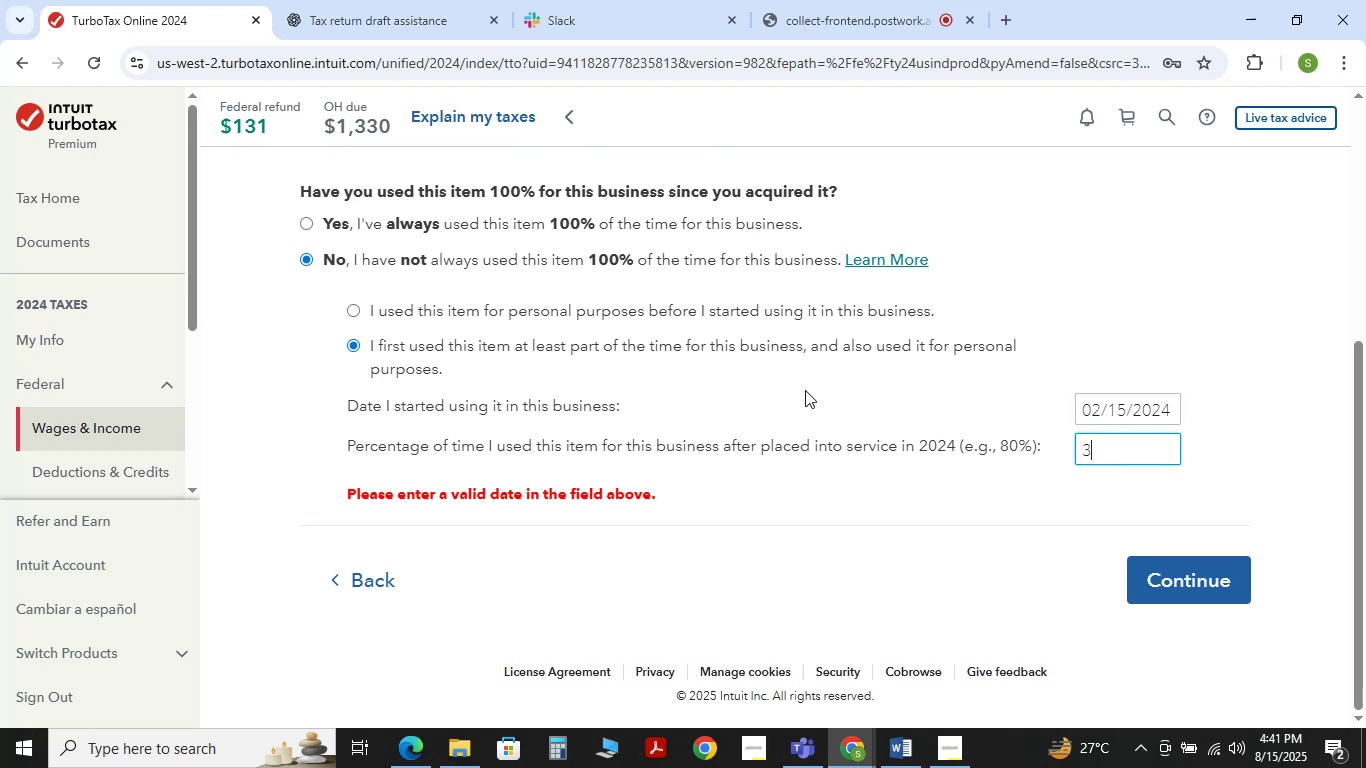 
key(Numpad0)
 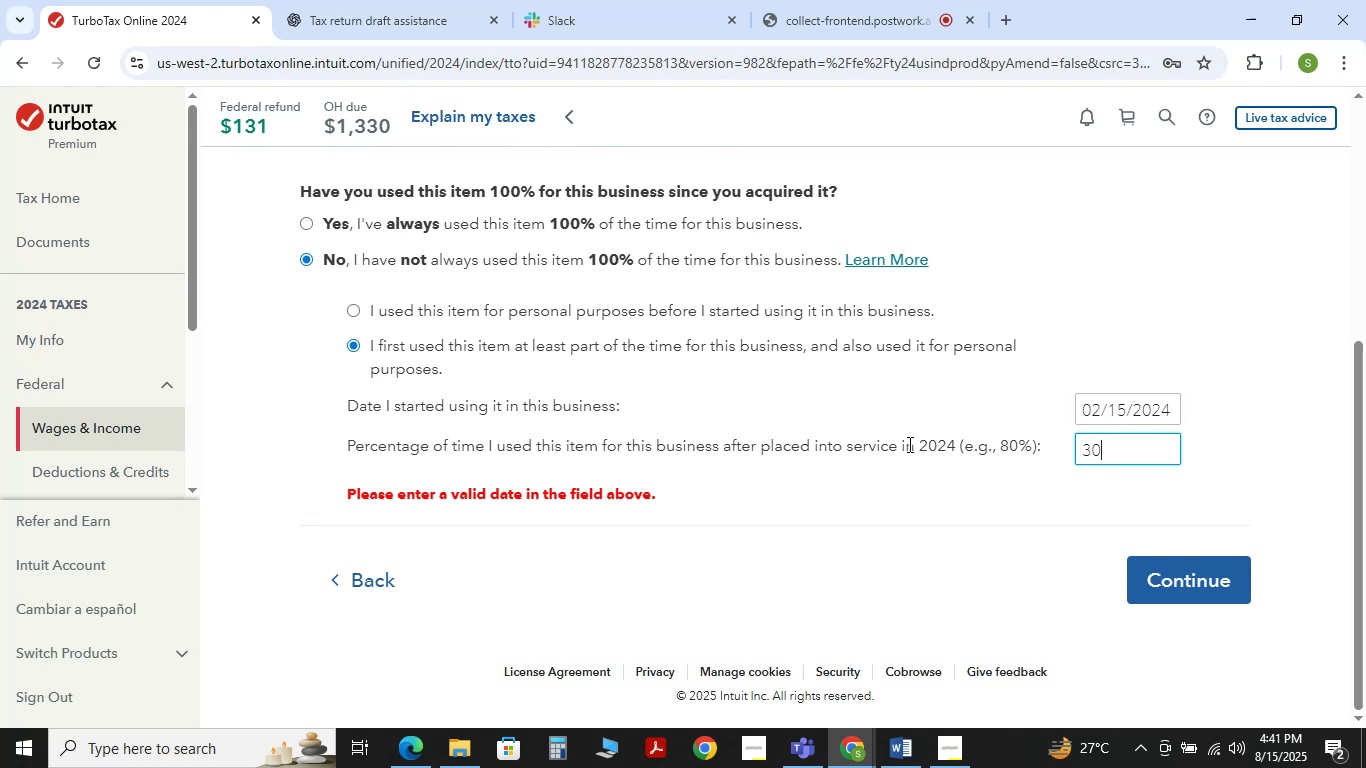 
left_click([1174, 577])
 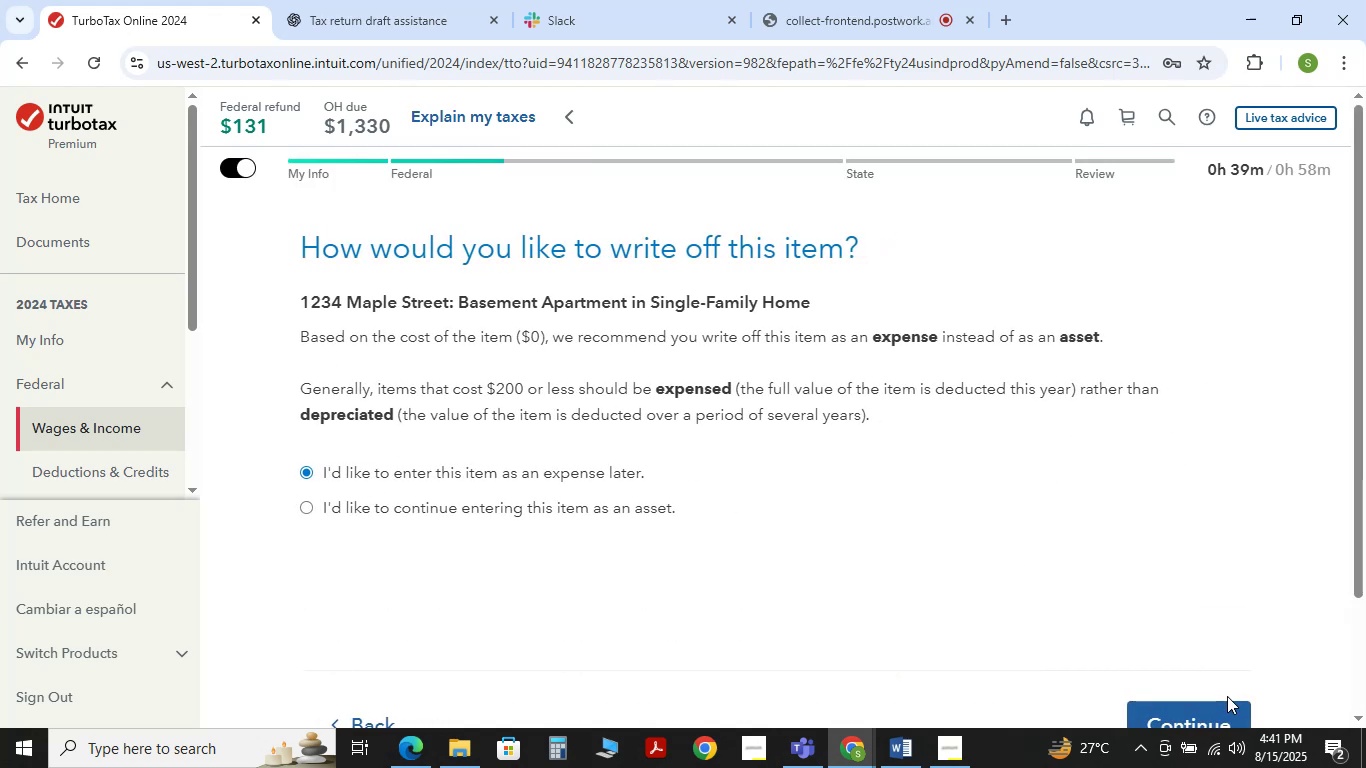 
left_click([1227, 700])
 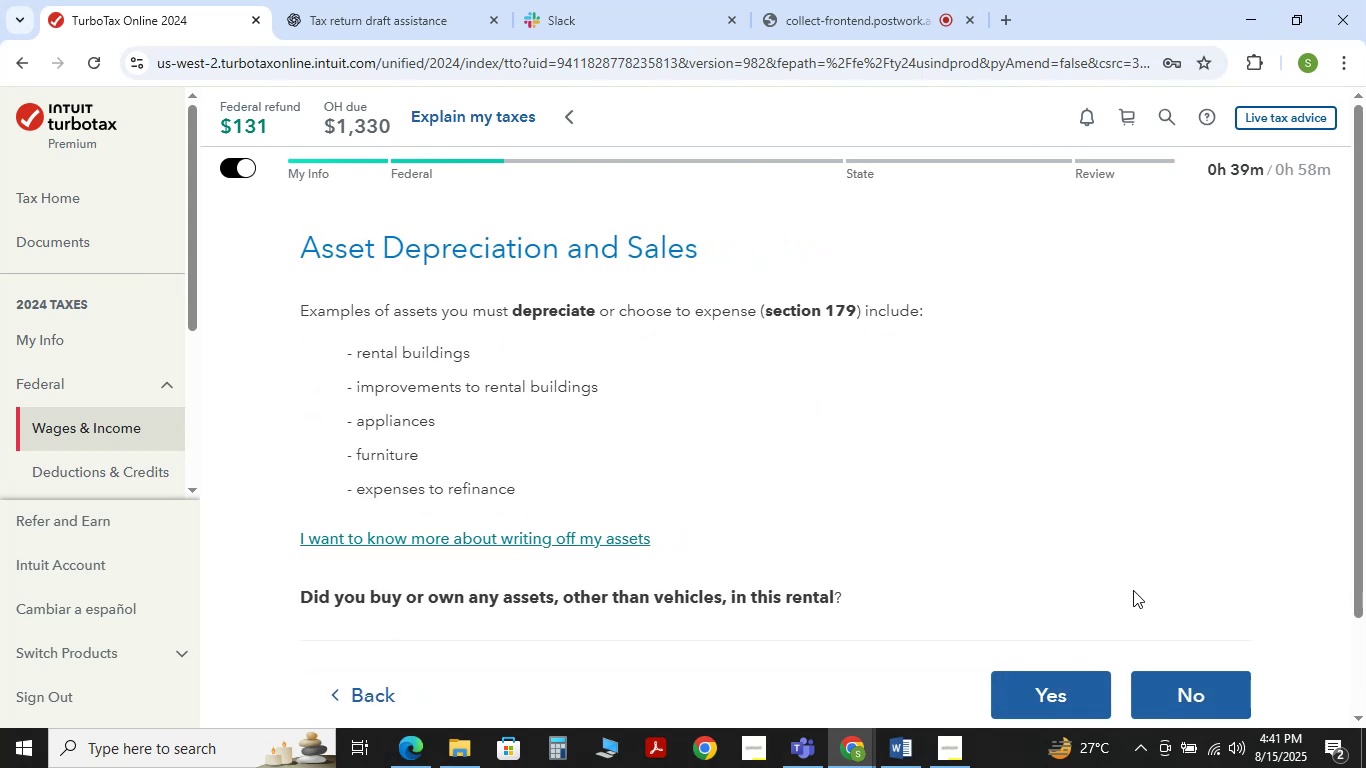 
scroll: coordinate [1133, 590], scroll_direction: down, amount: 2.0
 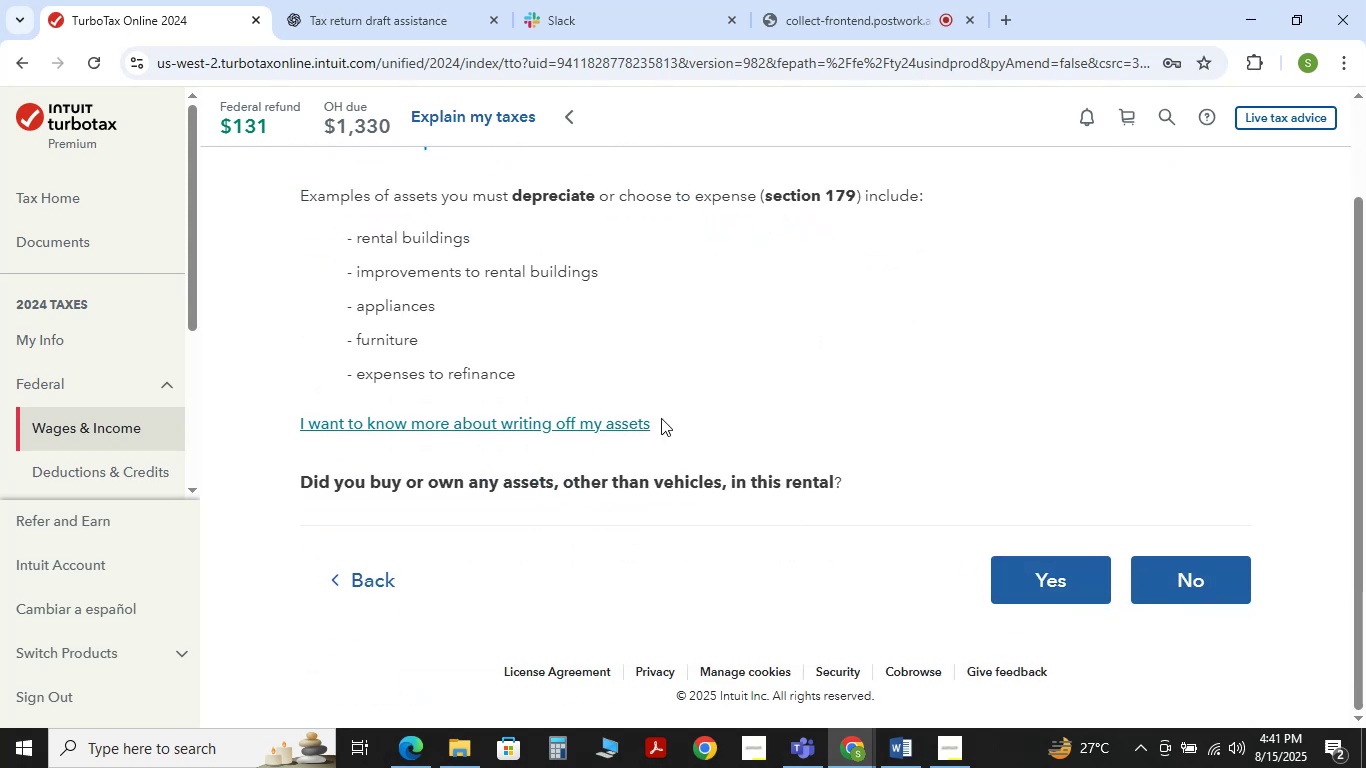 
scroll: coordinate [568, 377], scroll_direction: up, amount: 1.0
 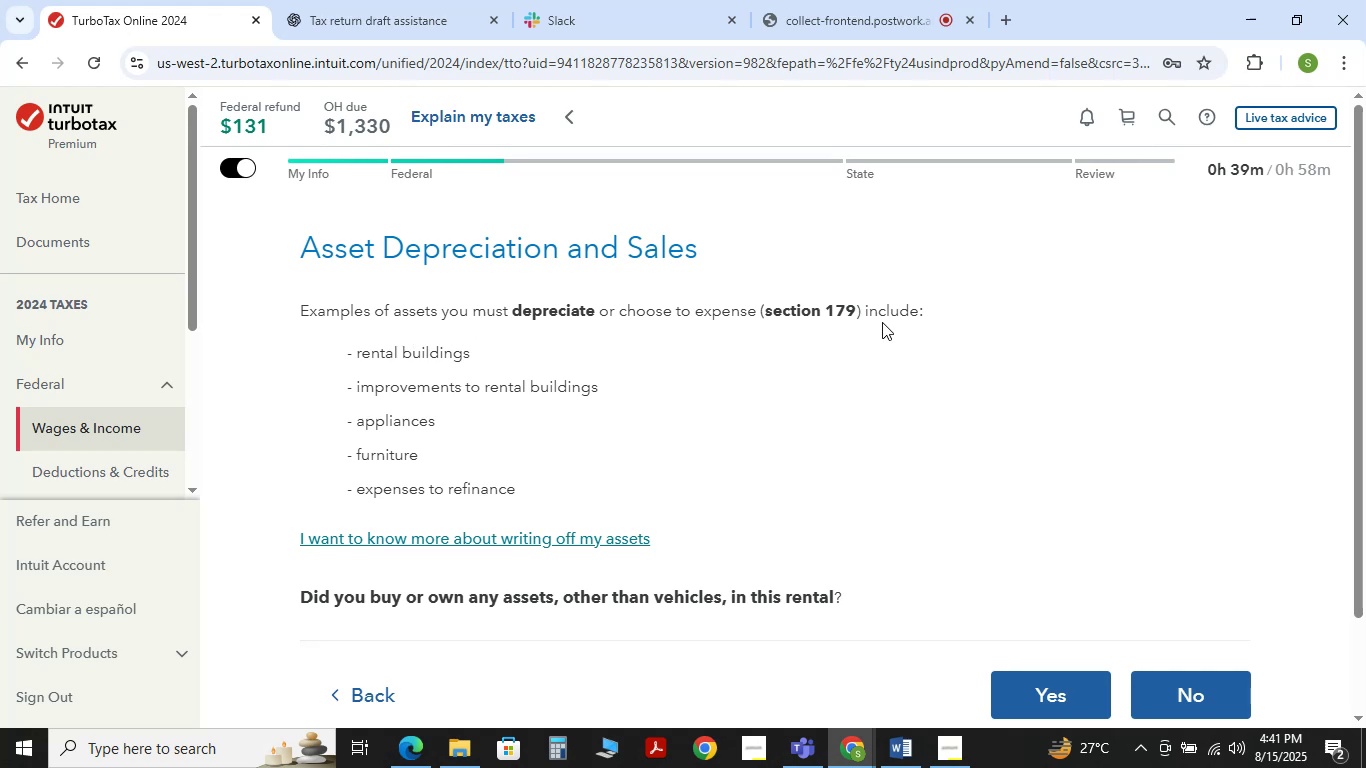 
wait(15.86)
 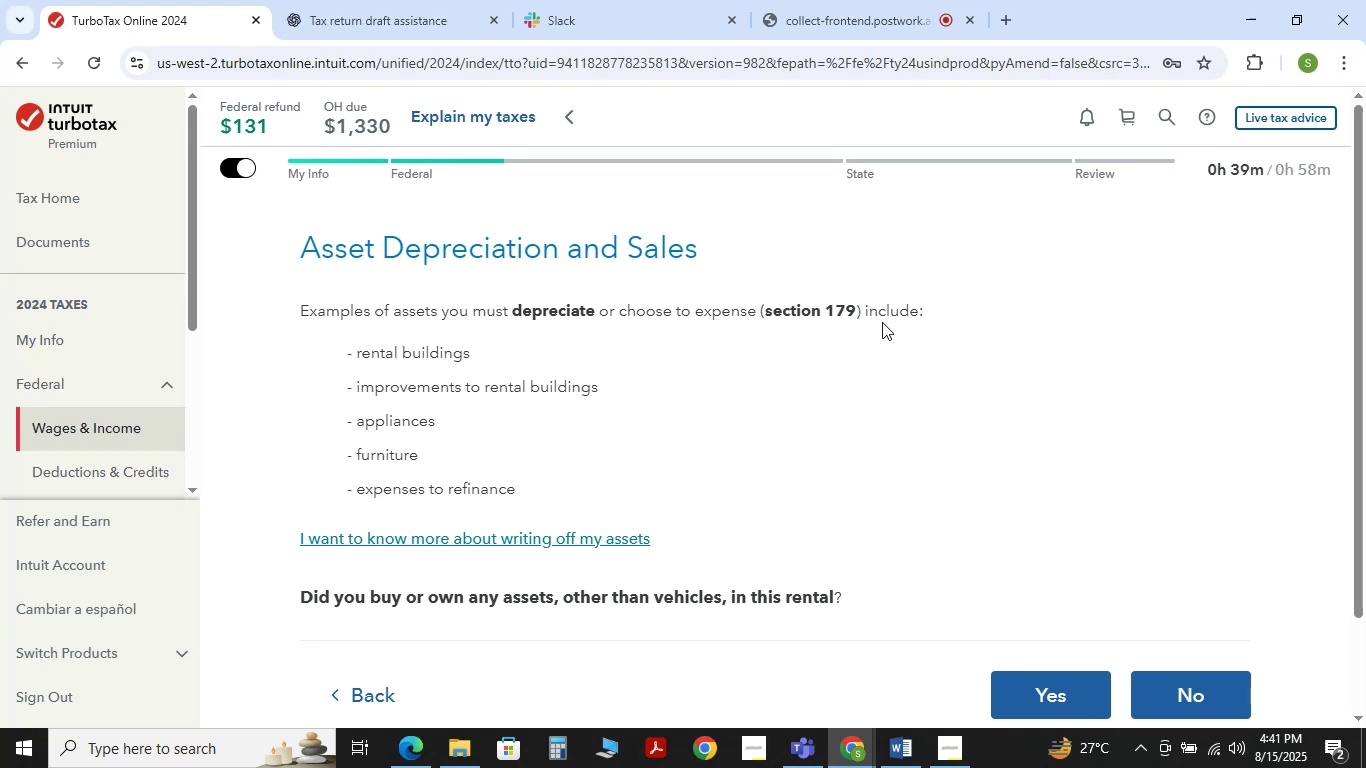 
scroll: coordinate [391, 442], scroll_direction: down, amount: 1.0
 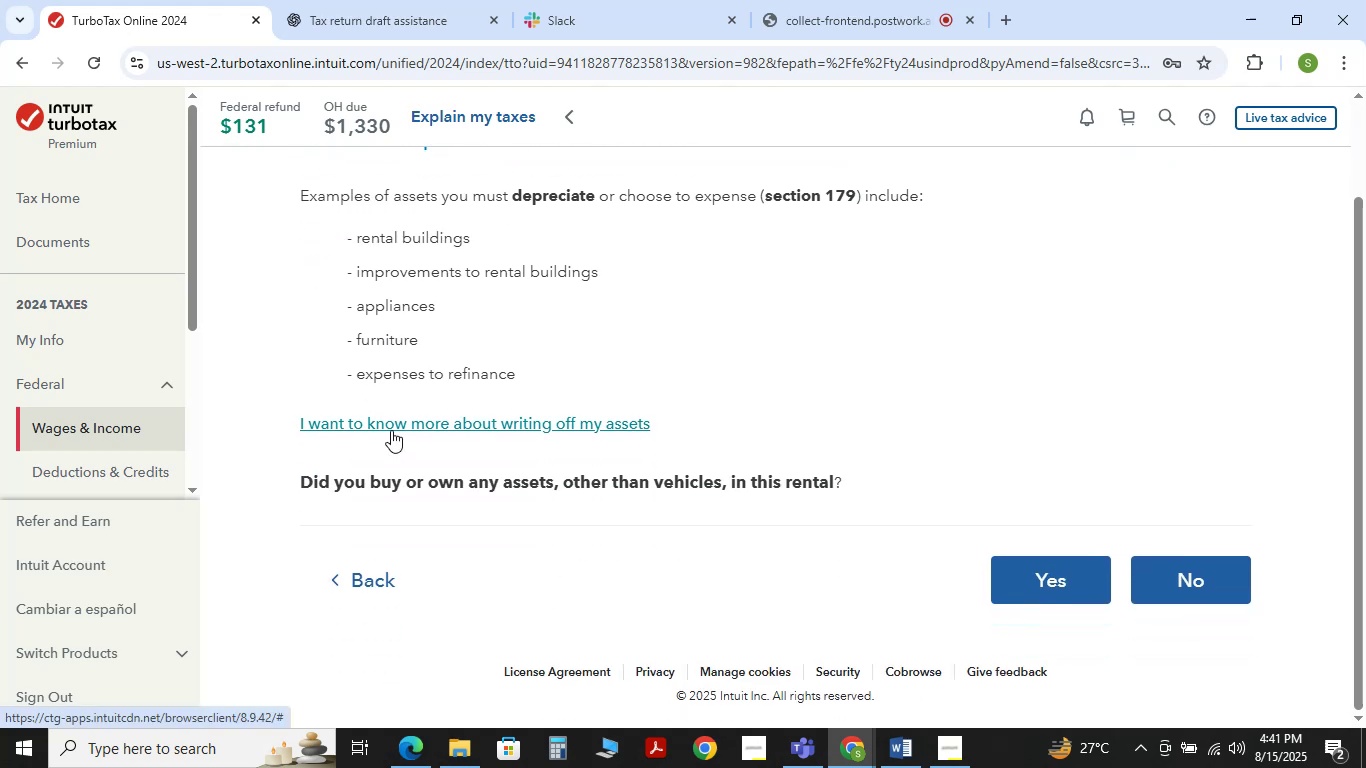 
scroll: coordinate [391, 430], scroll_direction: up, amount: 1.0
 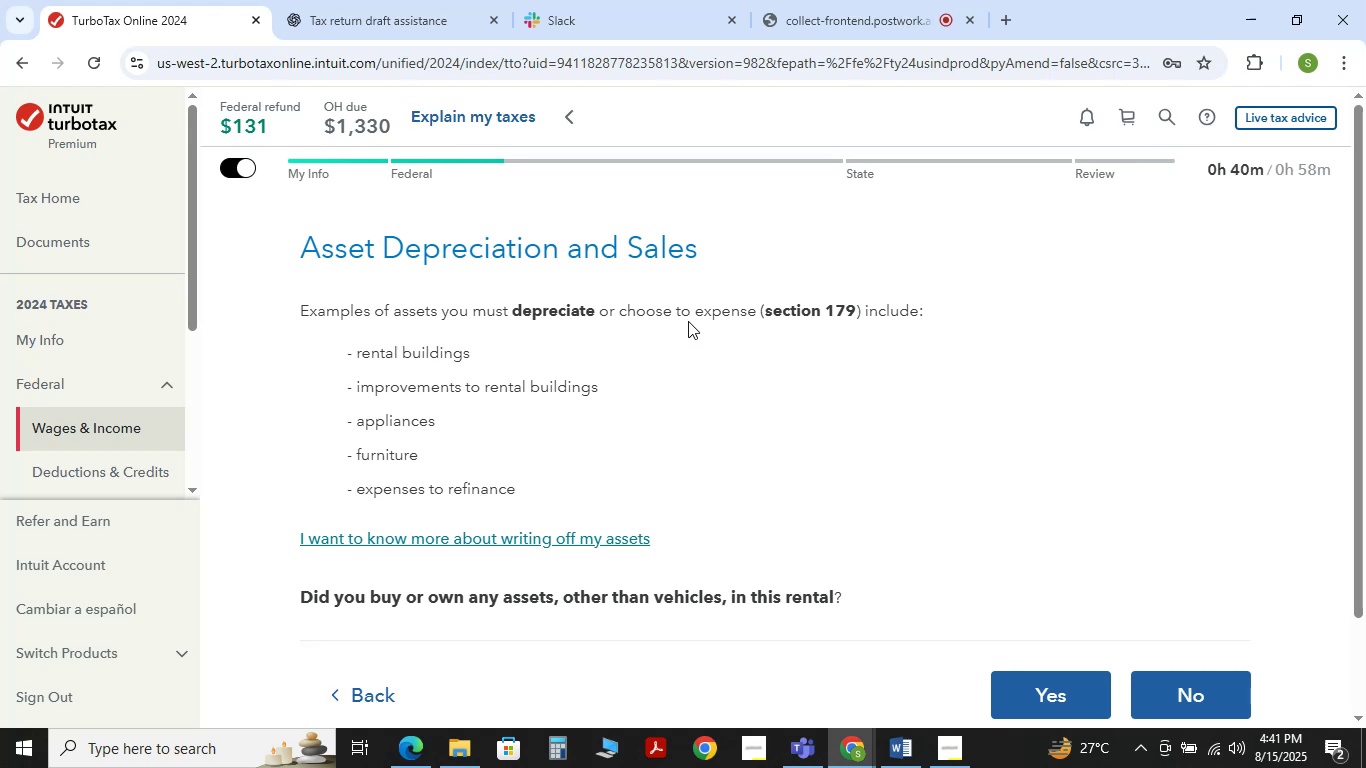 
wait(15.48)
 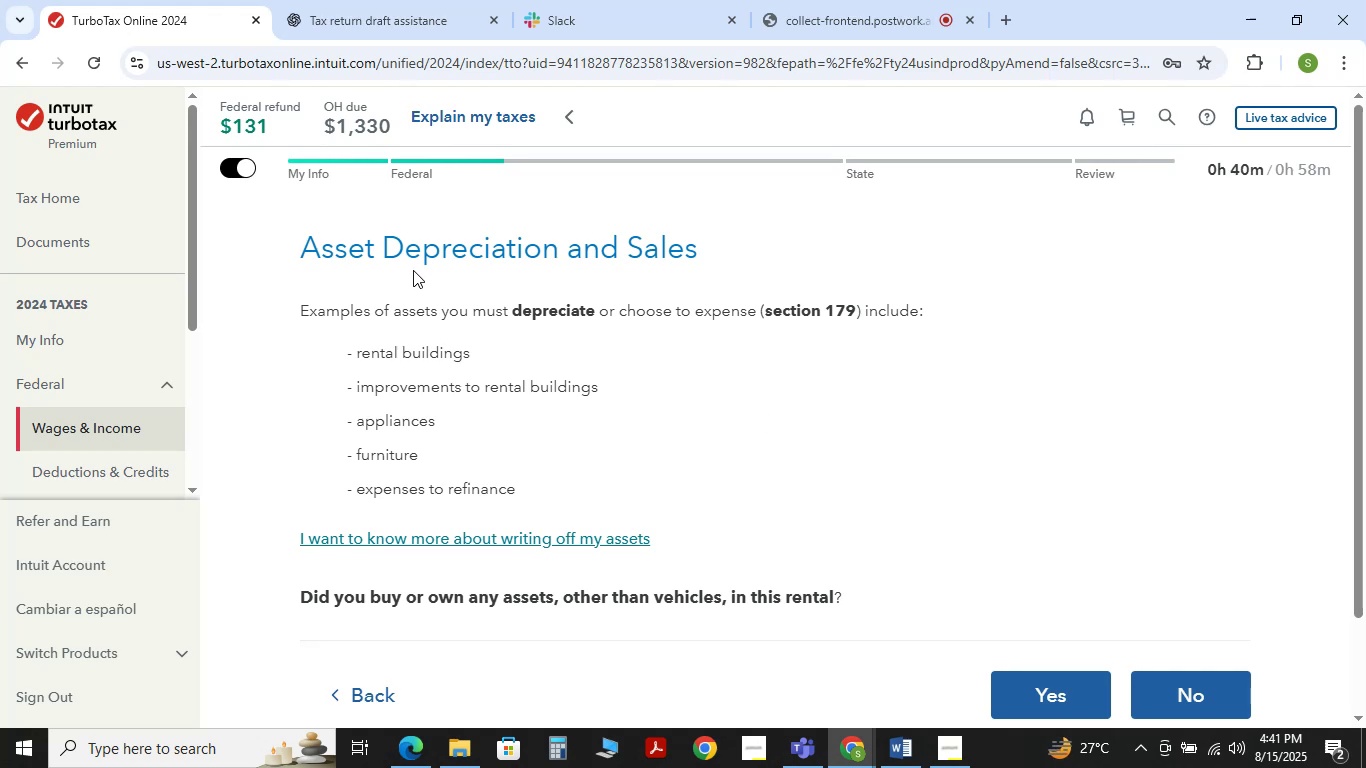 
key(Meta+Shift+S)
 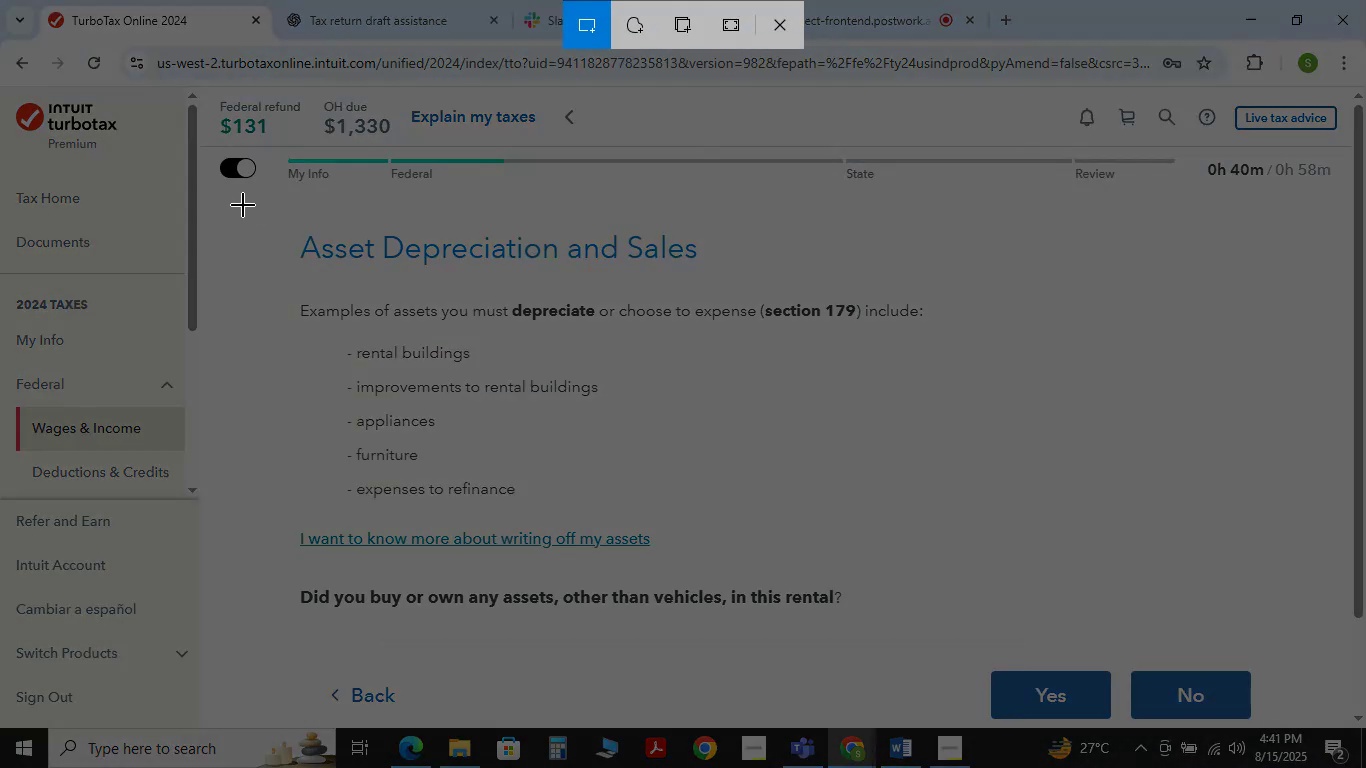 
left_click_drag(start_coordinate=[243, 205], to_coordinate=[1062, 518])
 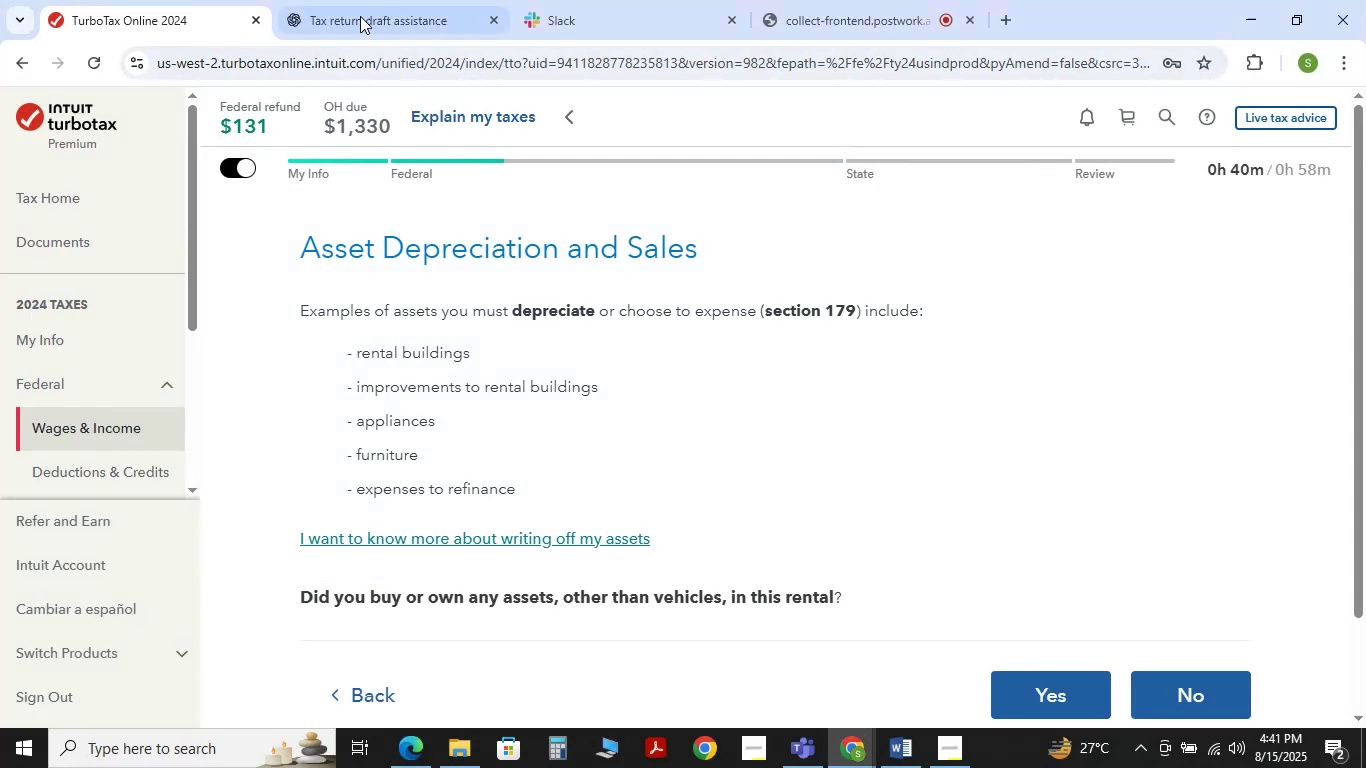 
left_click([360, 16])
 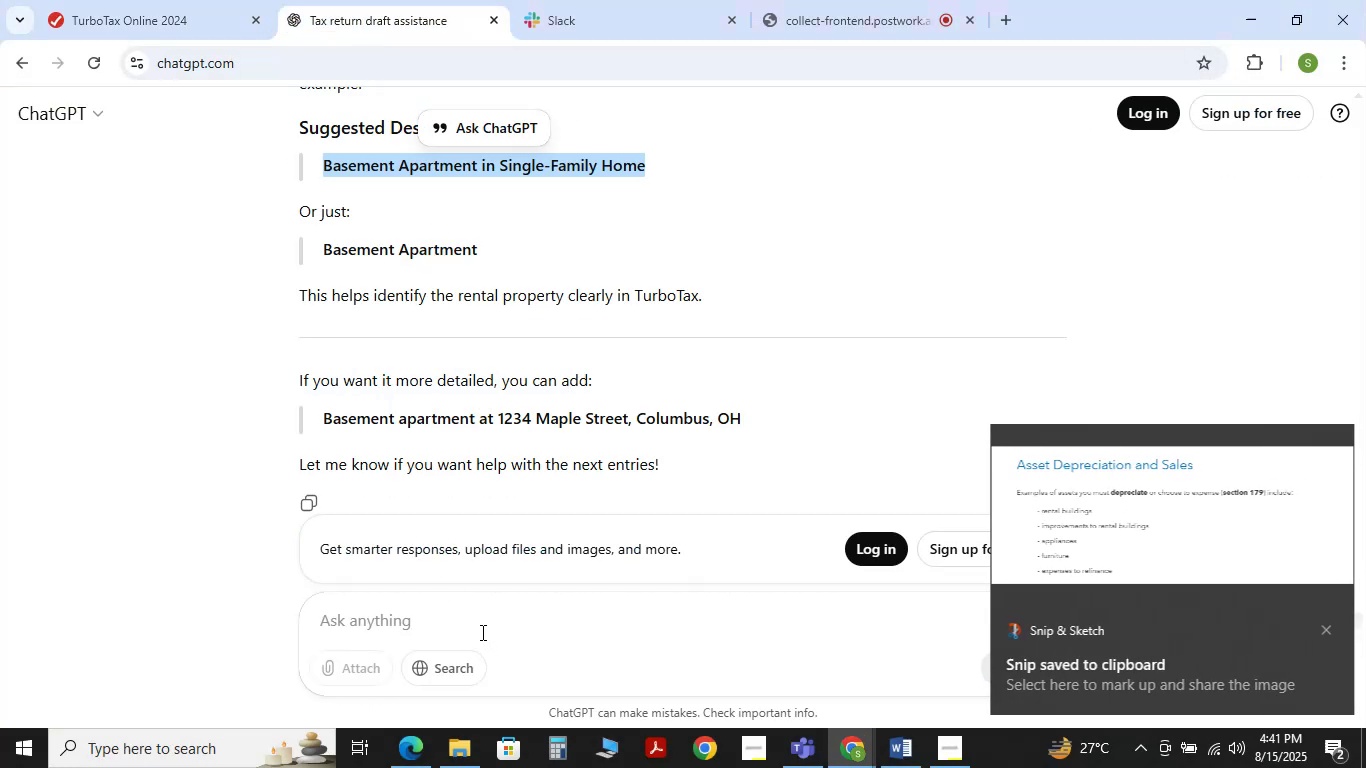 
key(Shift+ShiftLeft)
 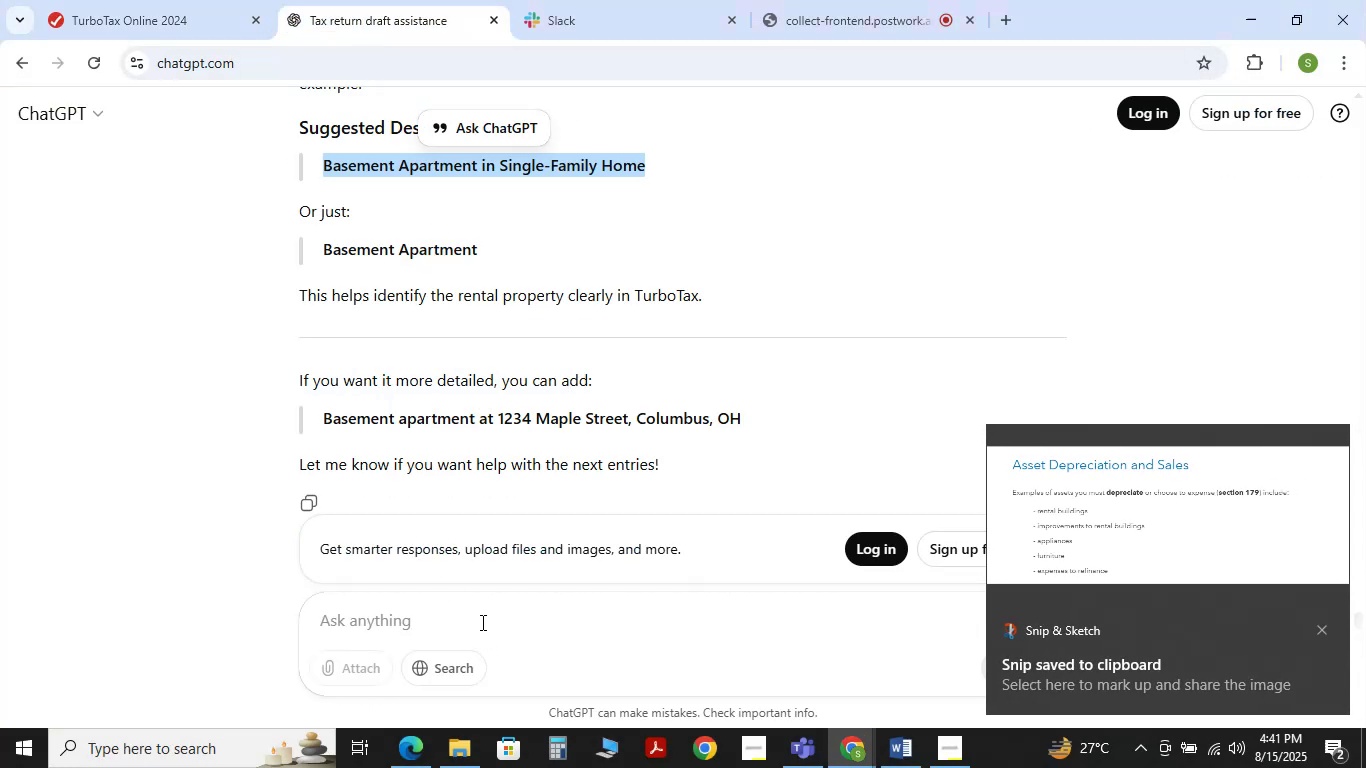 
left_click([481, 622])
 